 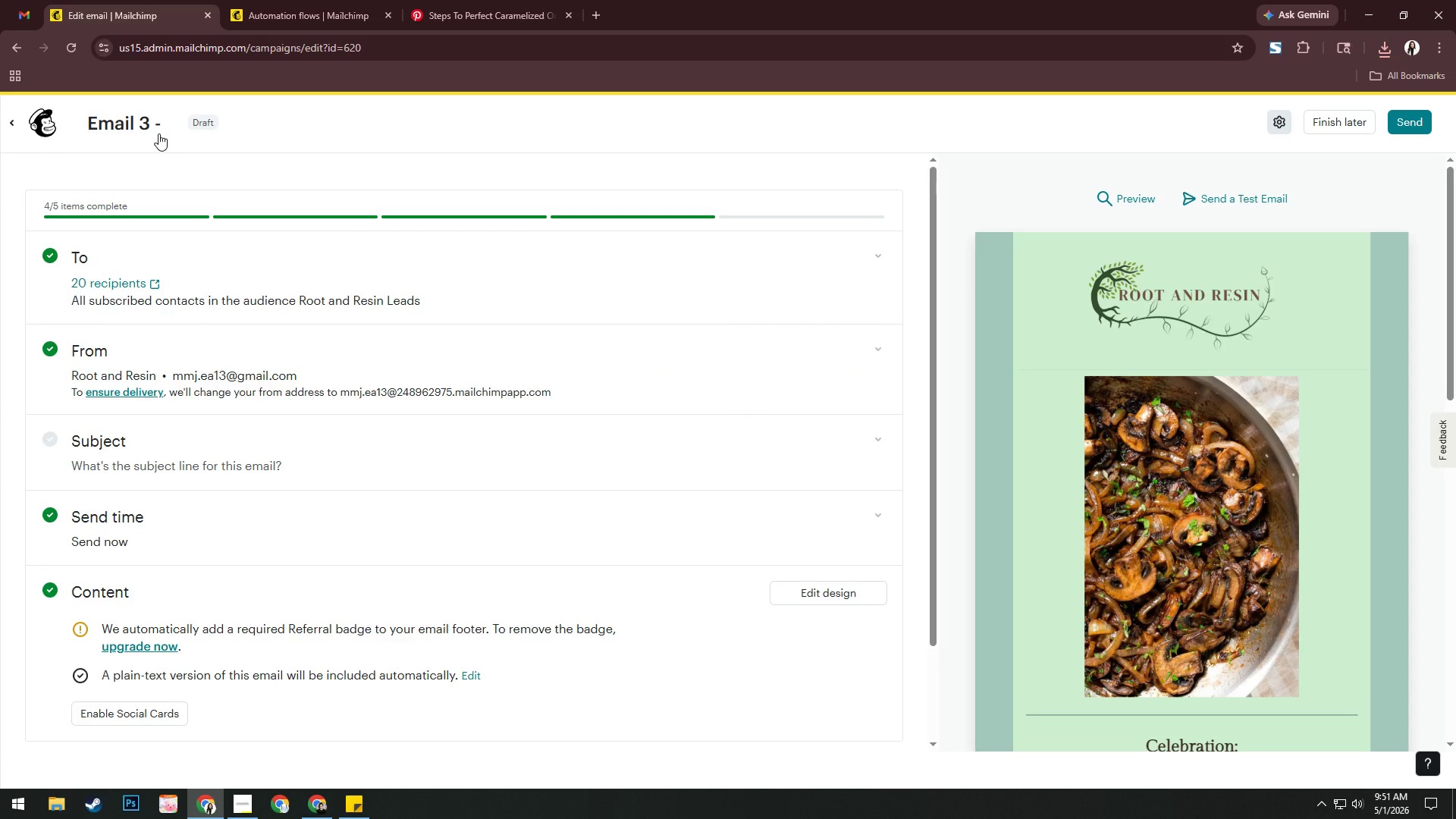 
left_click([158, 133])
 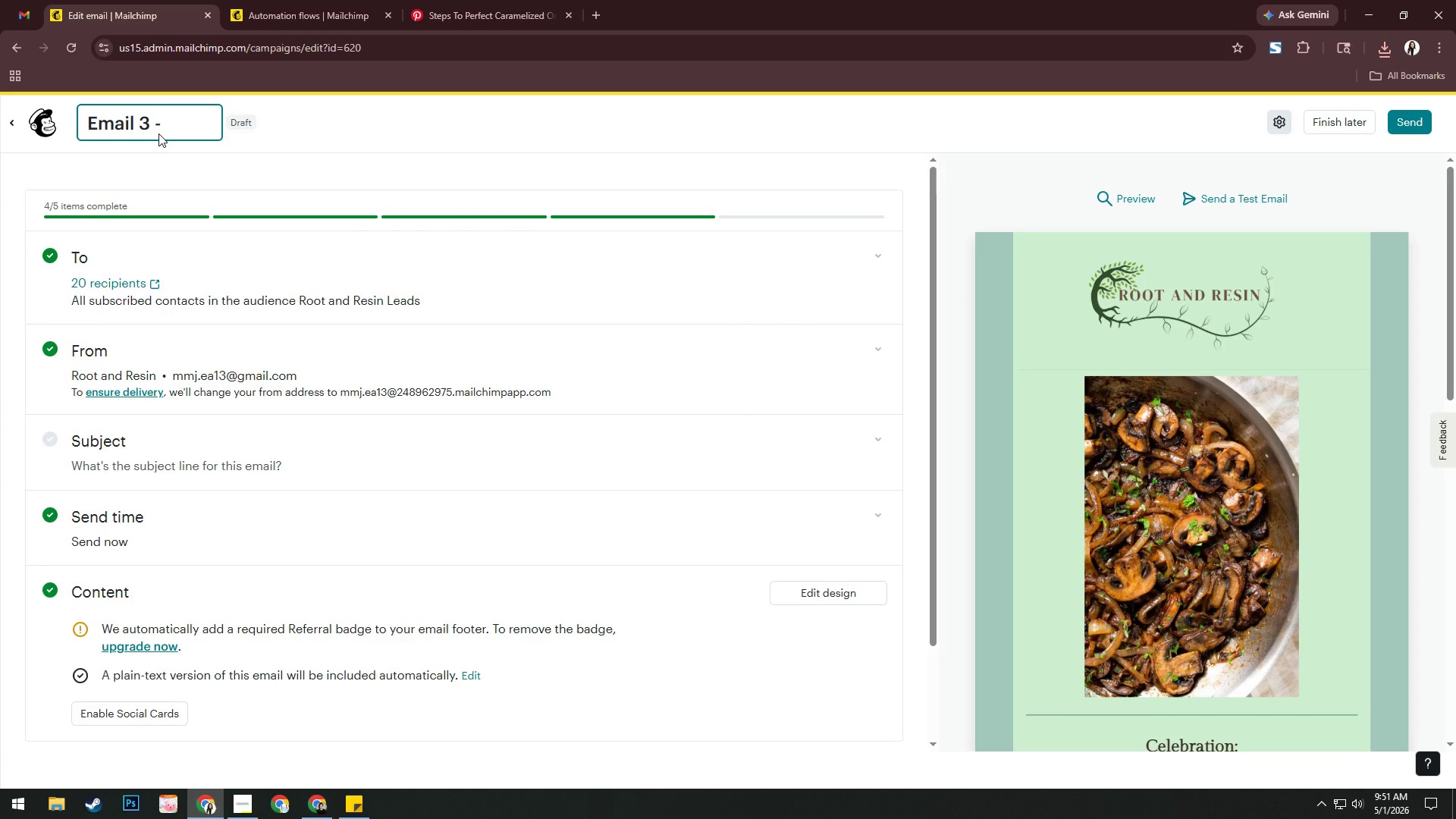 
type(Harvet)
key(Backspace)
type(st & Receo)
key(Backspace)
key(Backspace)
type(ipes)
 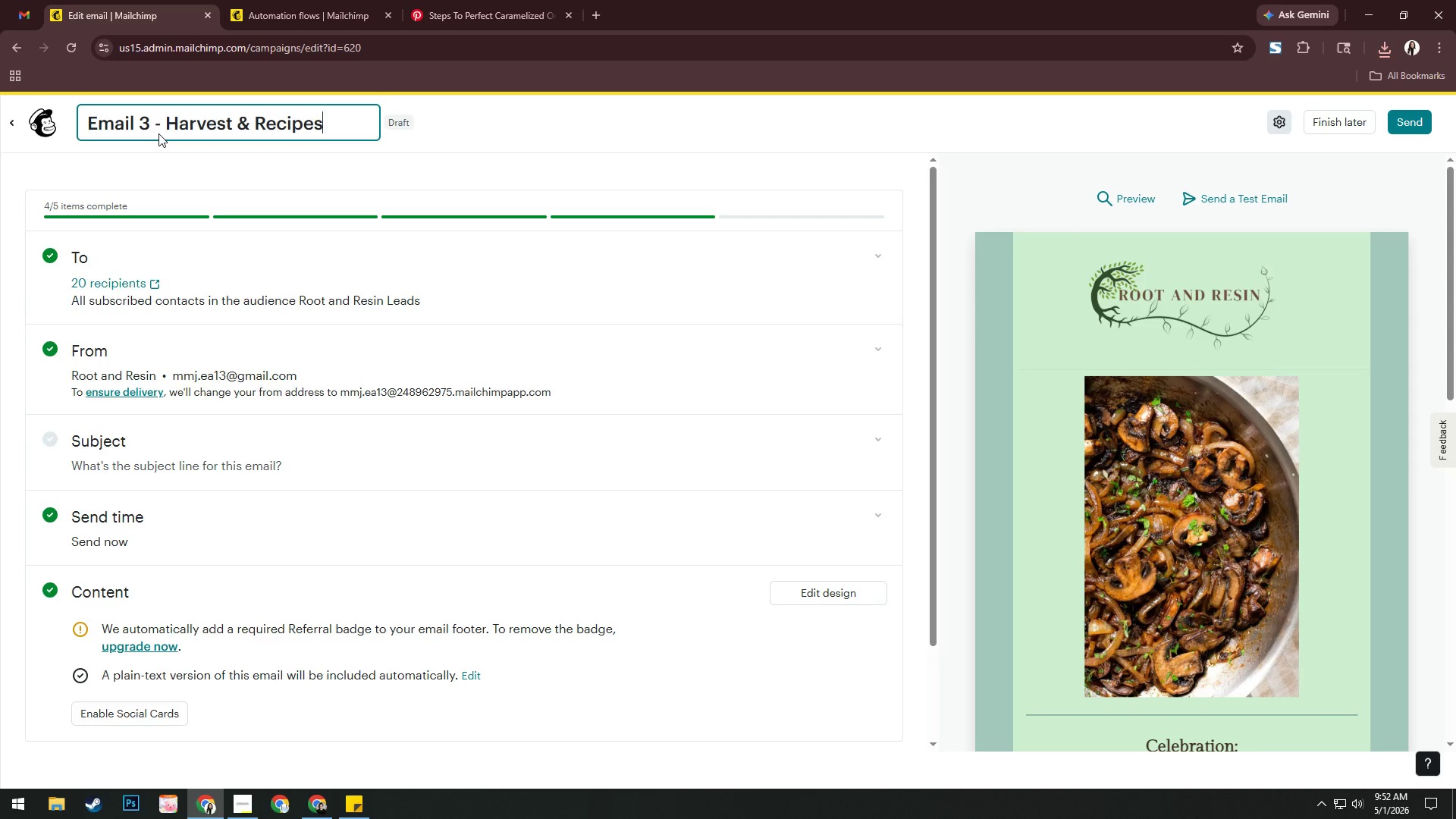 
key(Enter)
 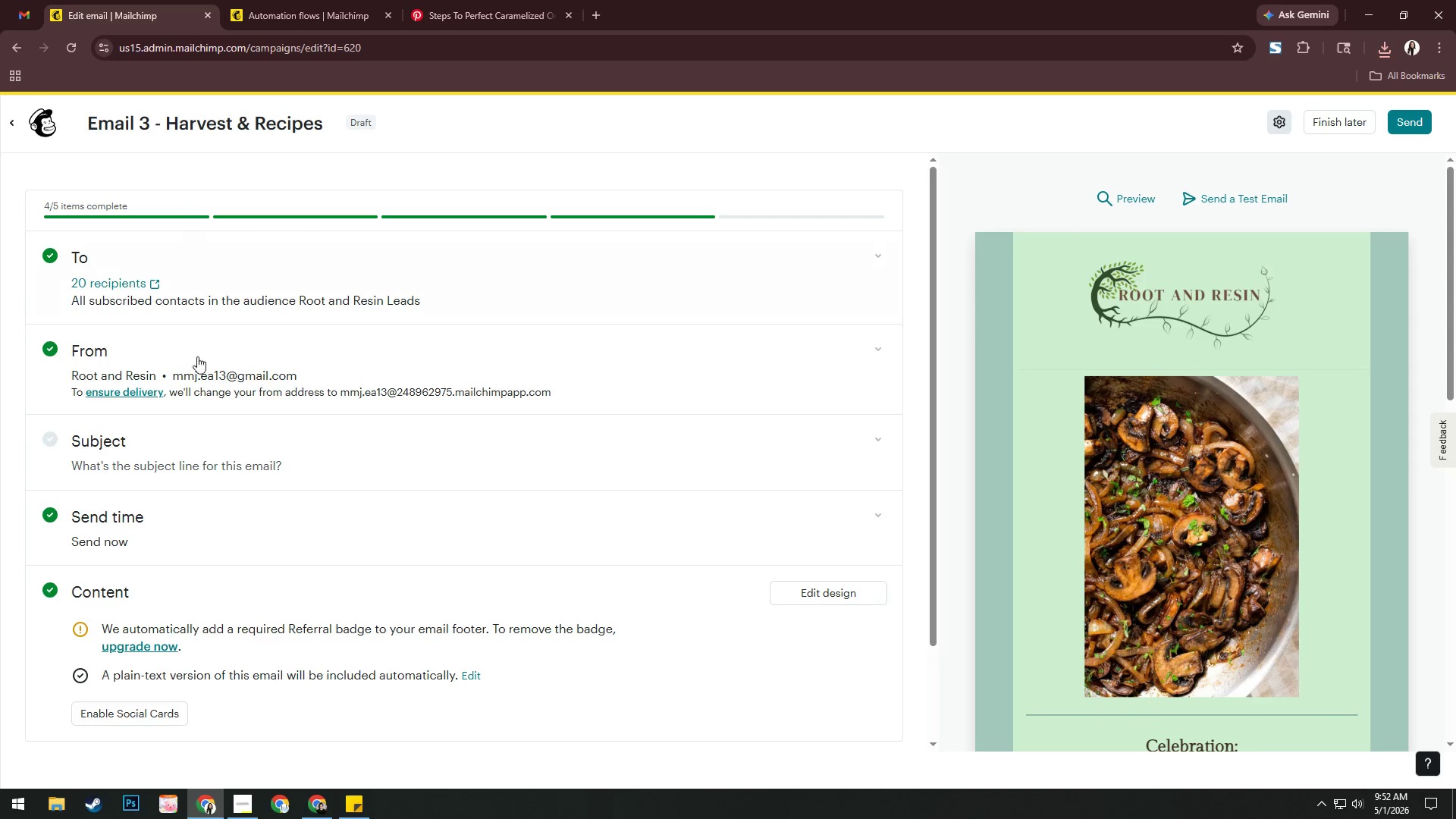 
left_click([272, 460])
 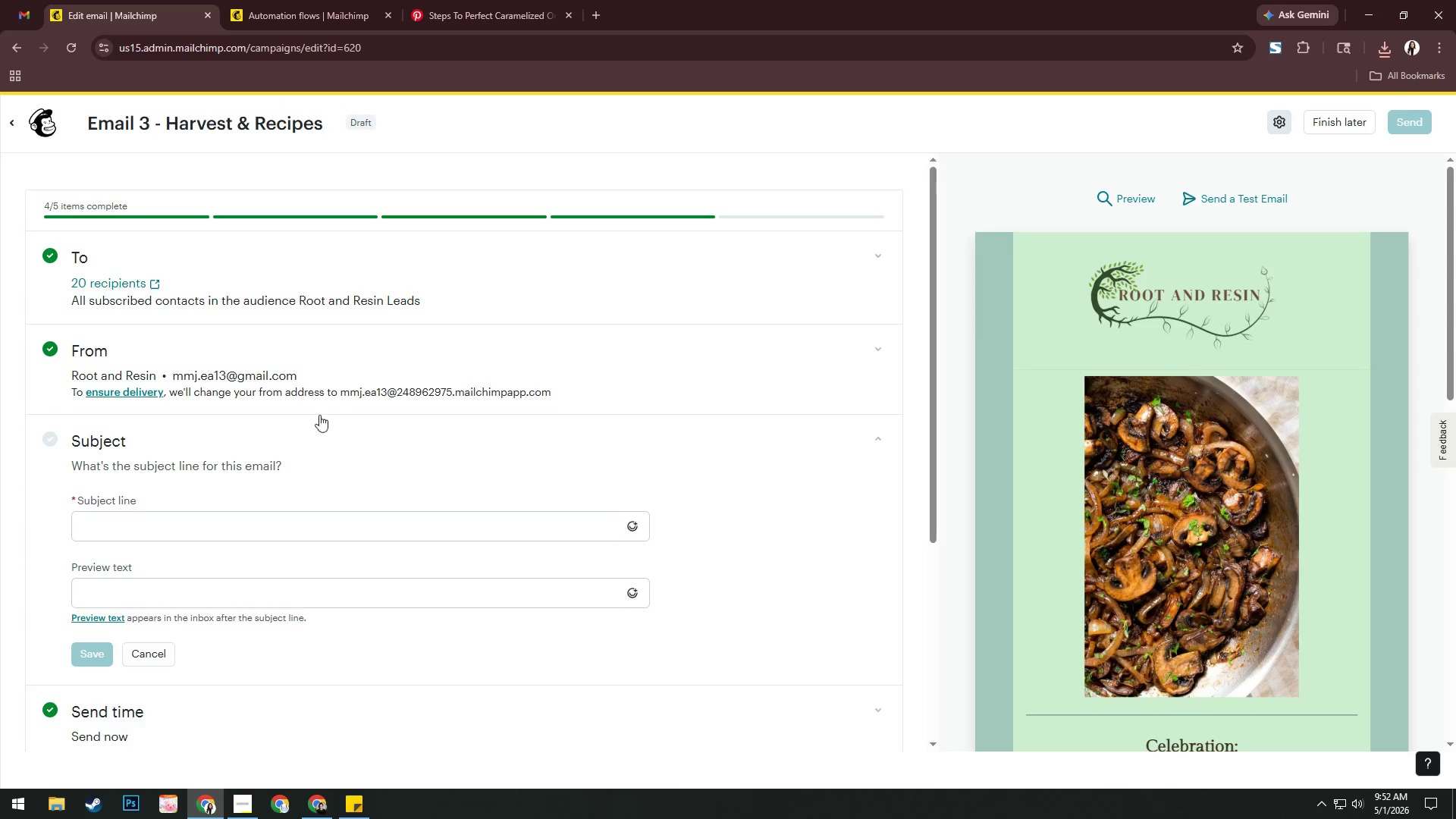 
scroll: coordinate [325, 410], scroll_direction: down, amount: 3.0
 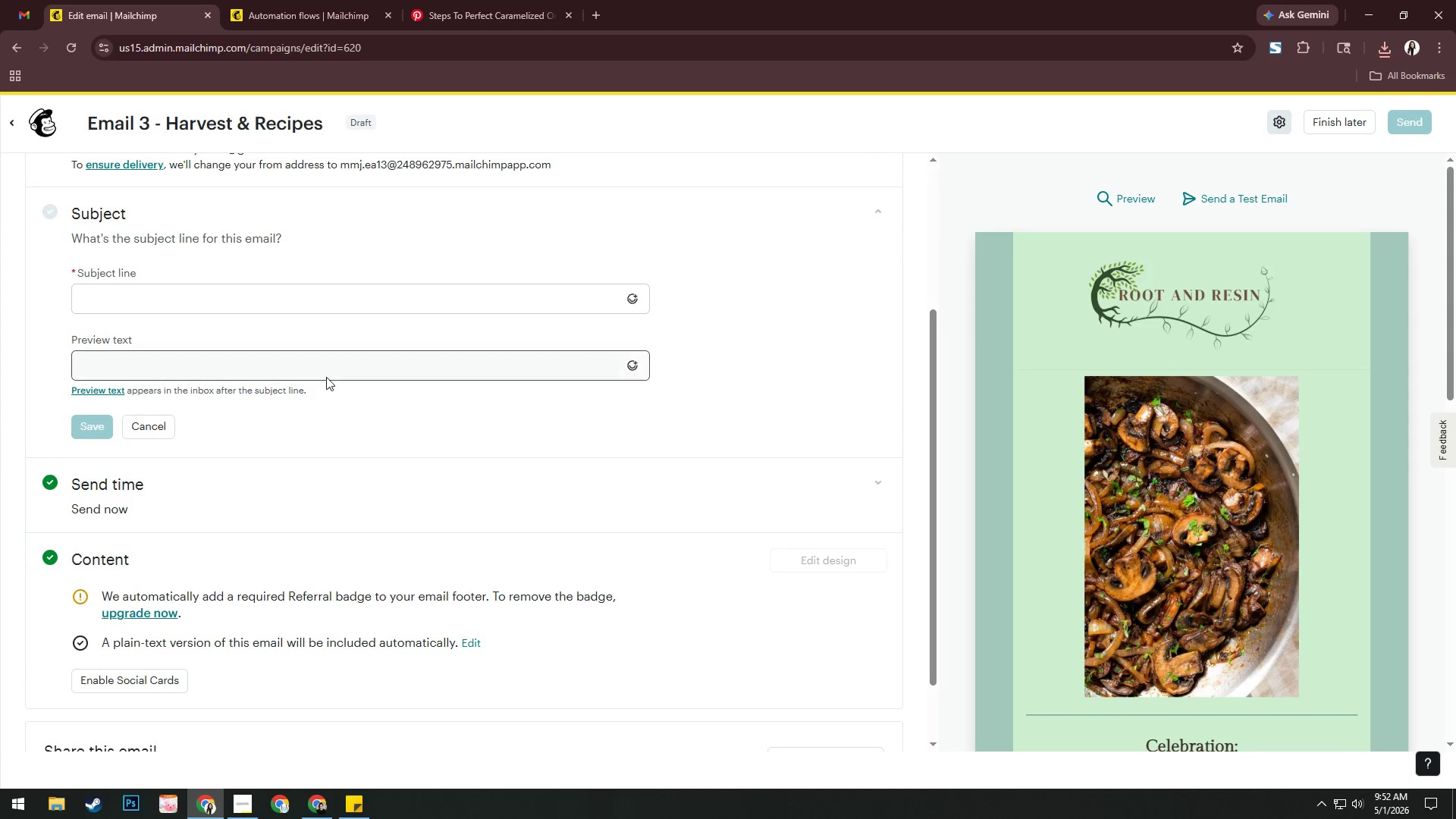 
scroll: coordinate [326, 377], scroll_direction: up, amount: 4.0
 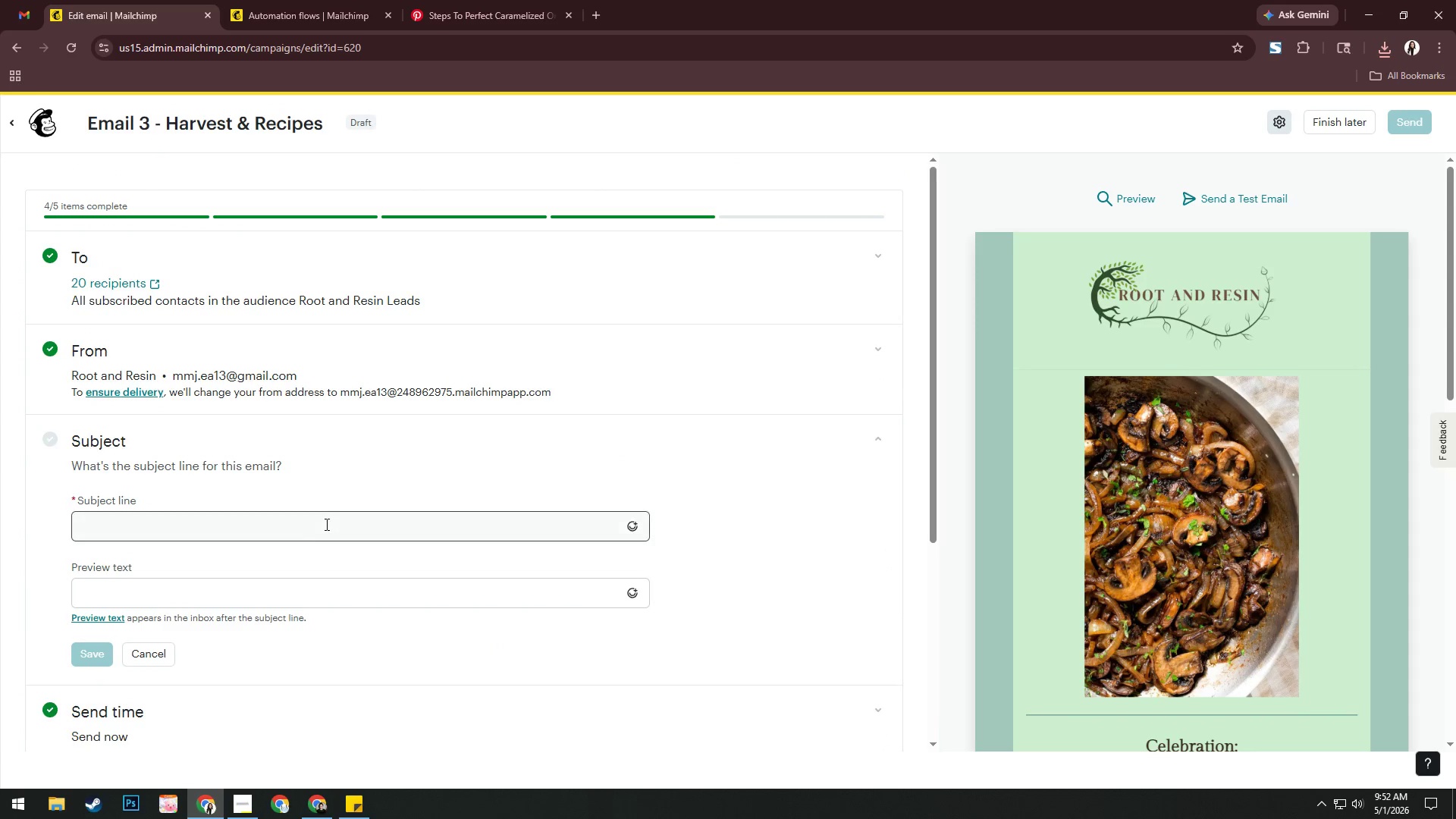 
left_click([325, 525])
 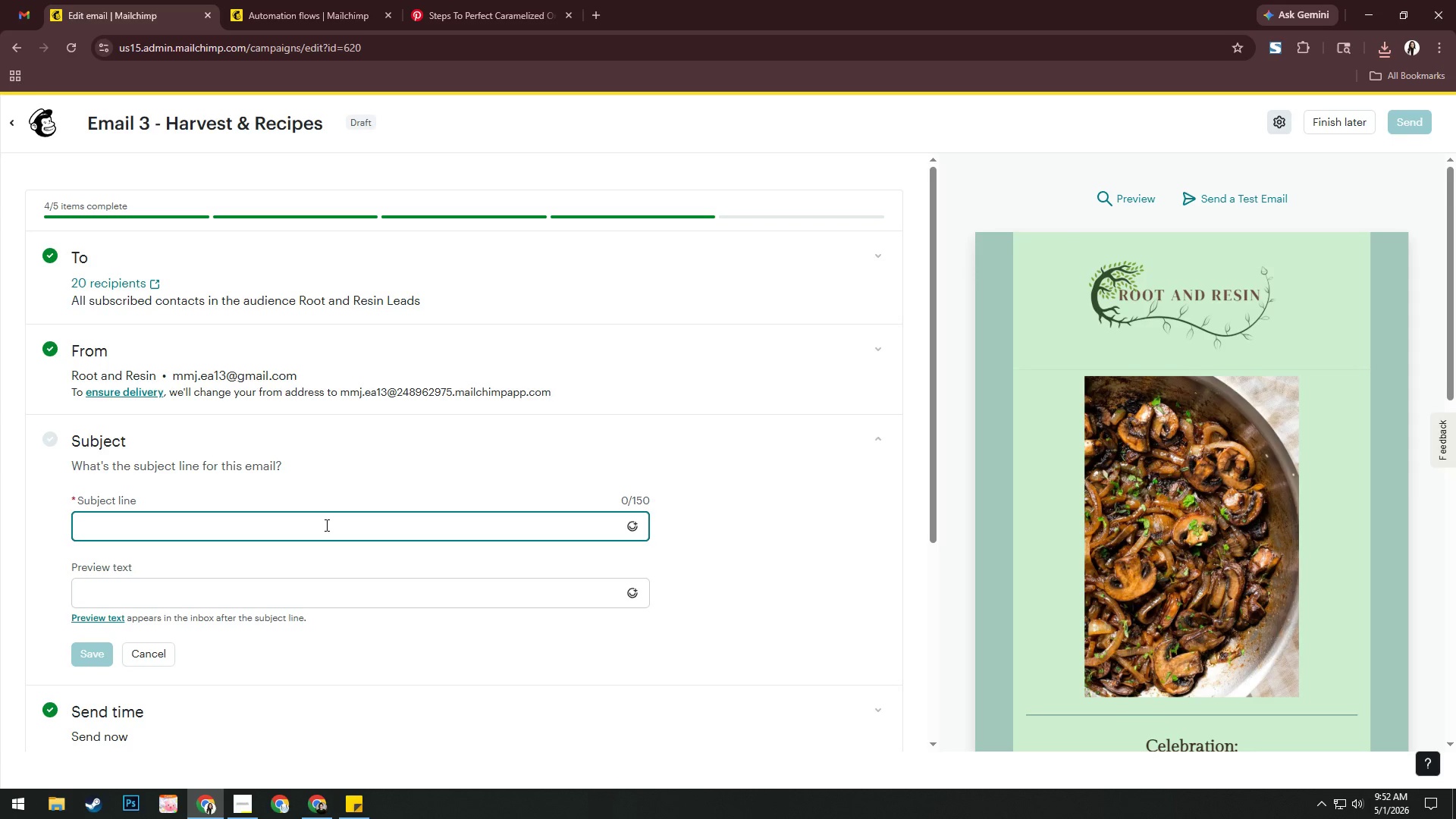 
type(It's have)
key(Backspace)
key(Backspace)
type(rvest time! YOu d)
key(Backspace)
key(Backspace)
key(Backspace)
key(Backspace)
type(ou did it!)
key(Tab)
key(Tab)
 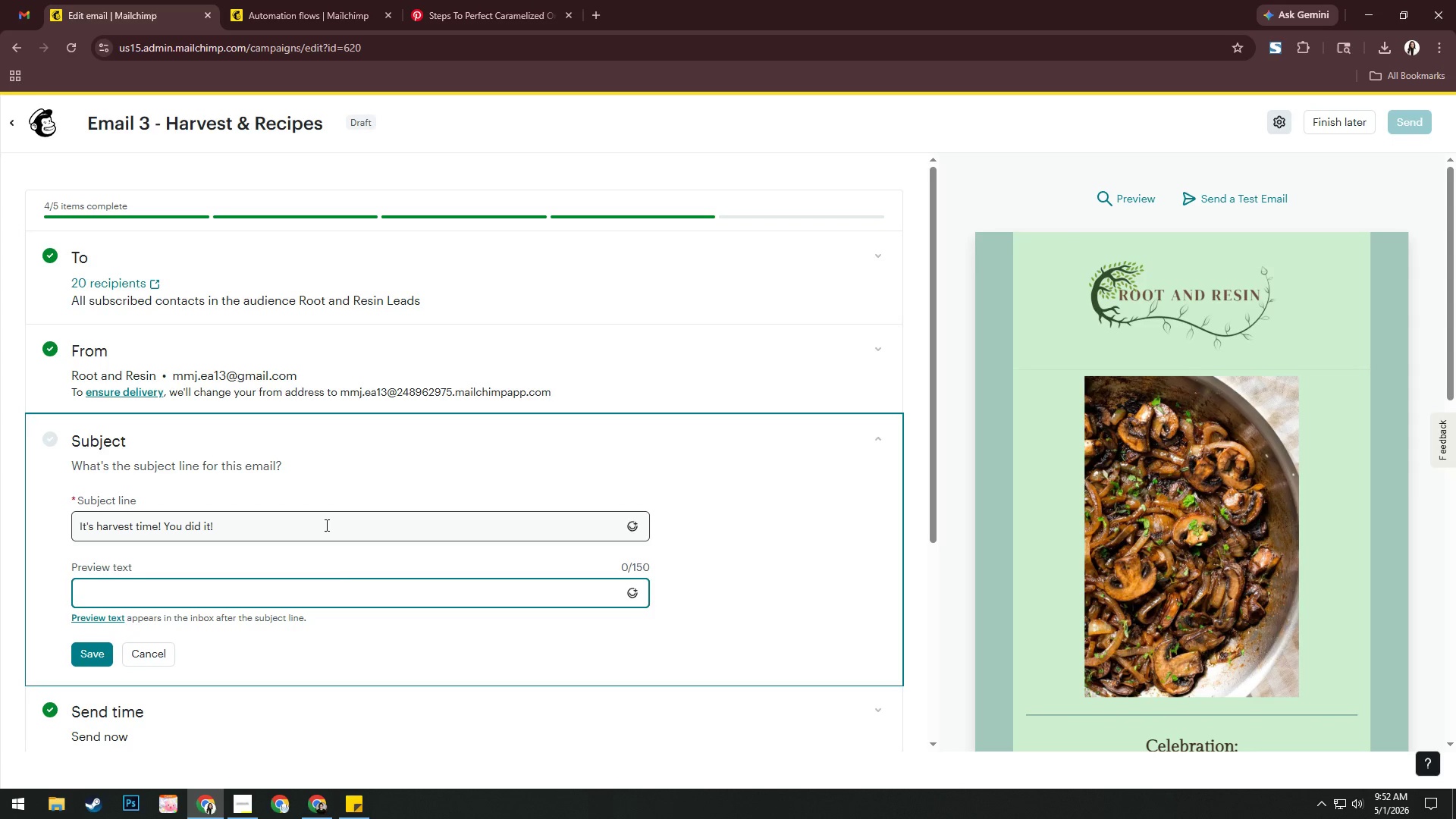 
type(Now L)
key(Backspace)
type(let's turn it )
key(Backspace)
key(Backspace)
key(Backspace)
type(taht )
key(Backspace)
key(Backspace)
key(Backspace)
key(Backspace)
type(hat into soem)
key(Backspace)
key(Backspace)
type(mething delicious)
 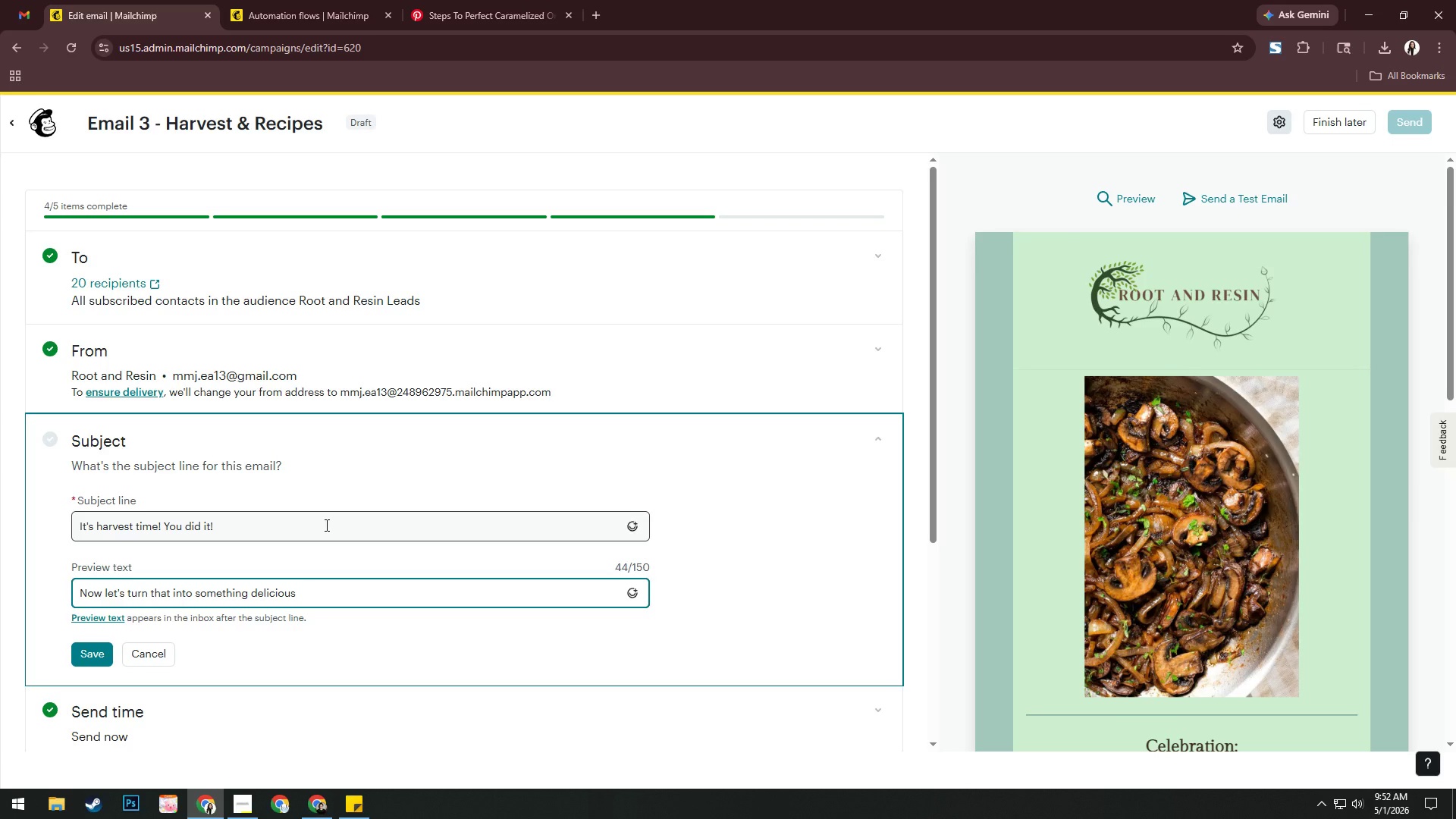 
left_click([107, 656])
 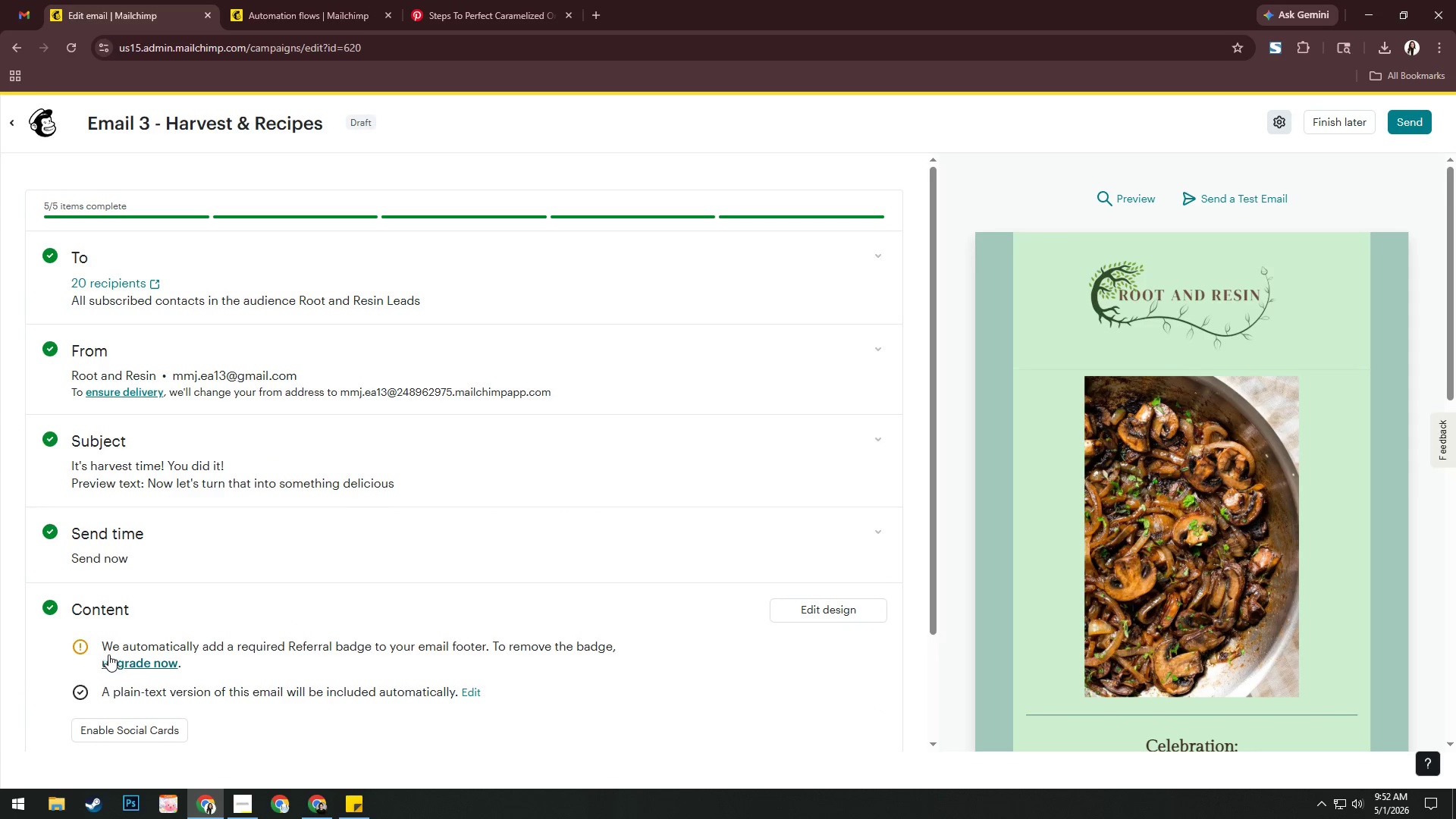 
left_click([356, 473])
 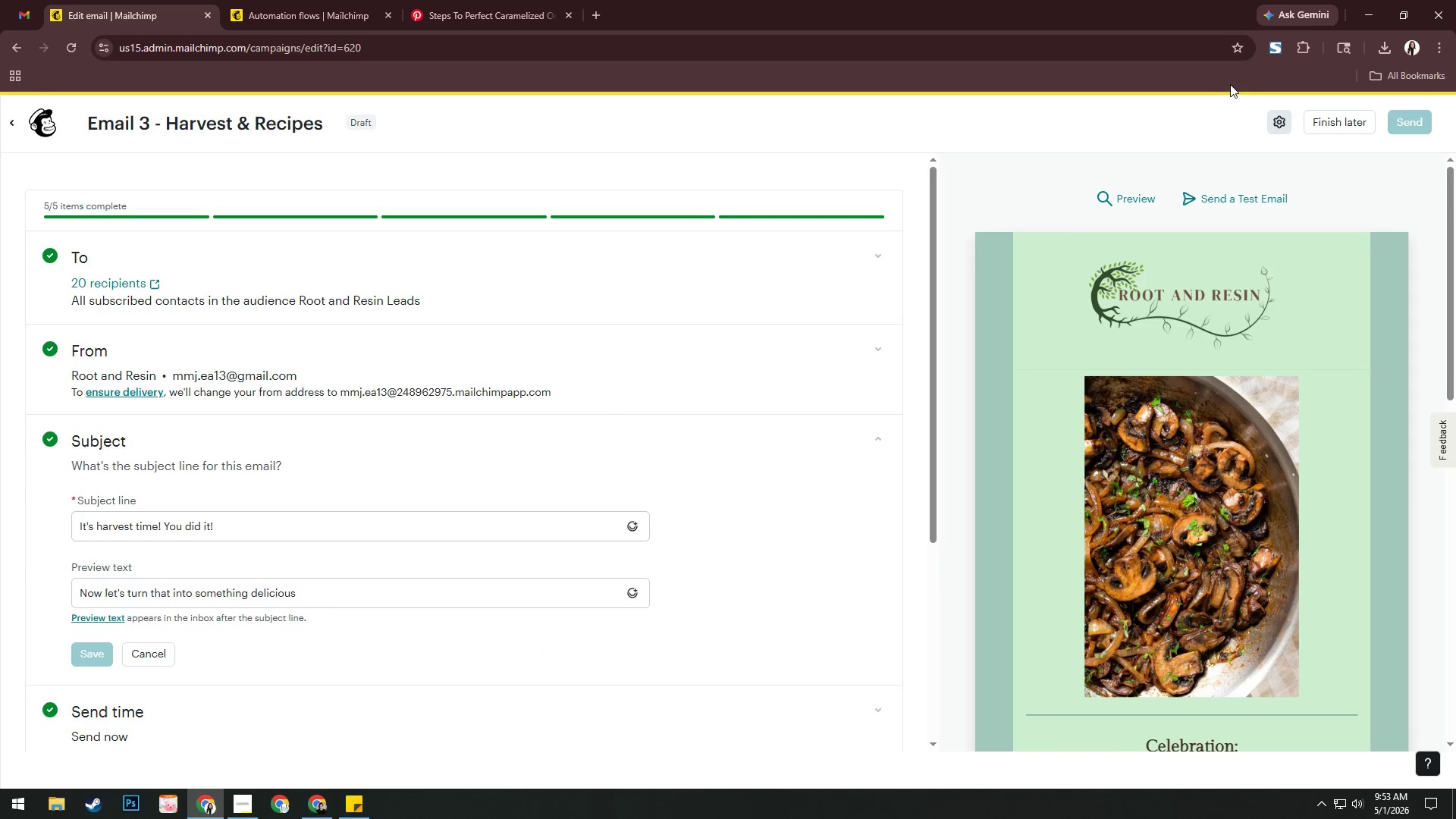 
left_click([1272, 50])
 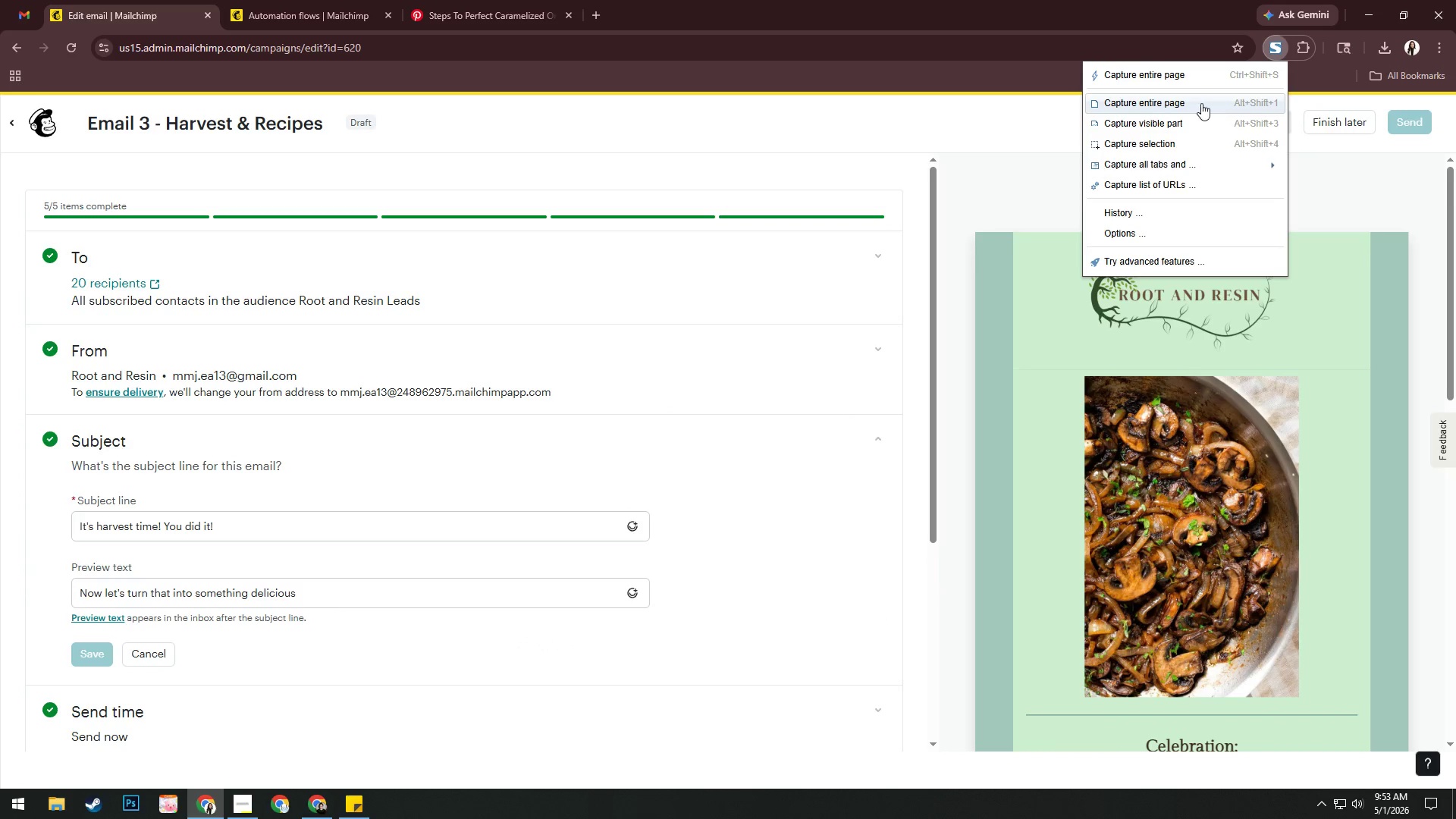 
left_click([1191, 120])
 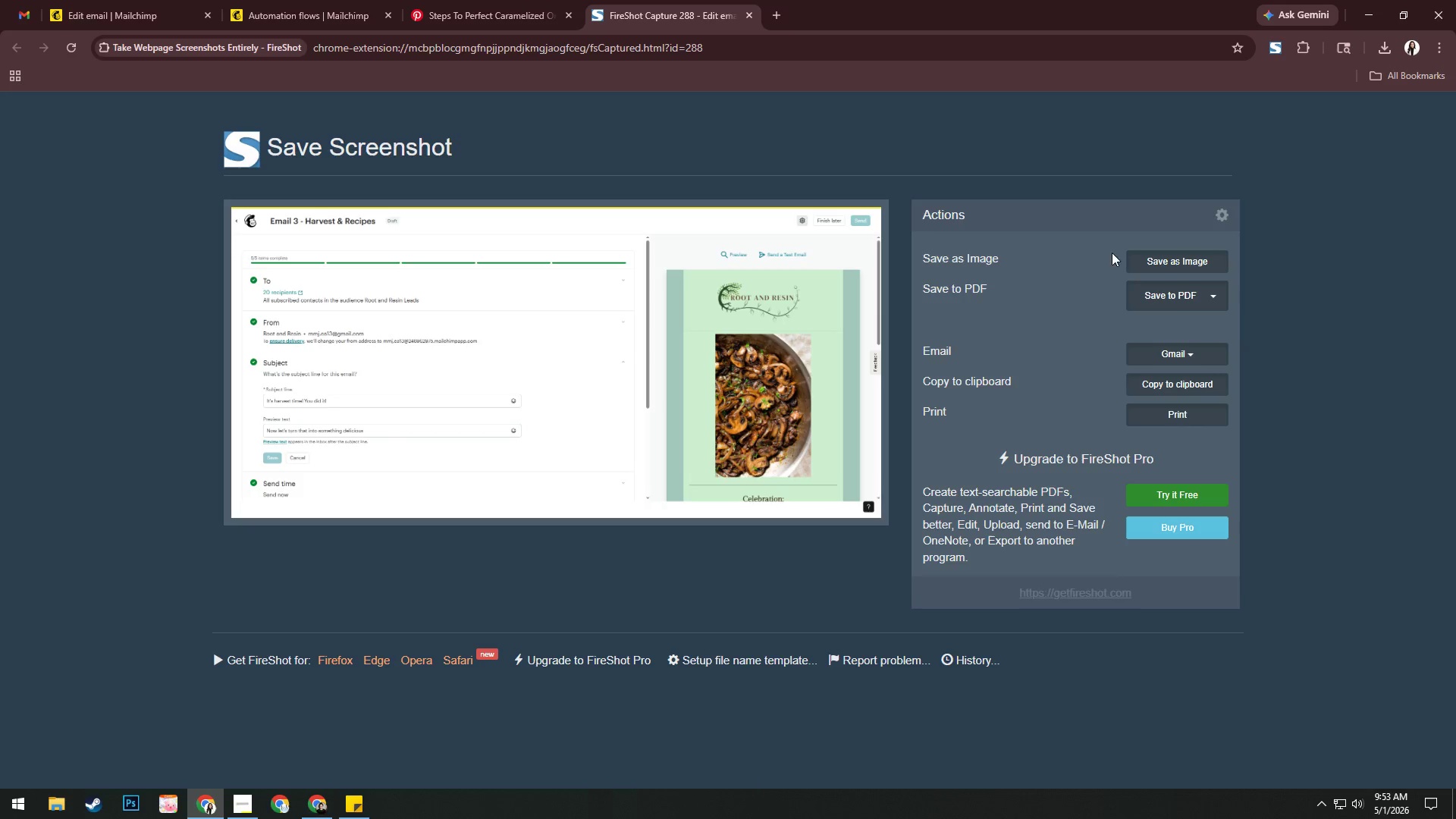 
left_click([1136, 284])
 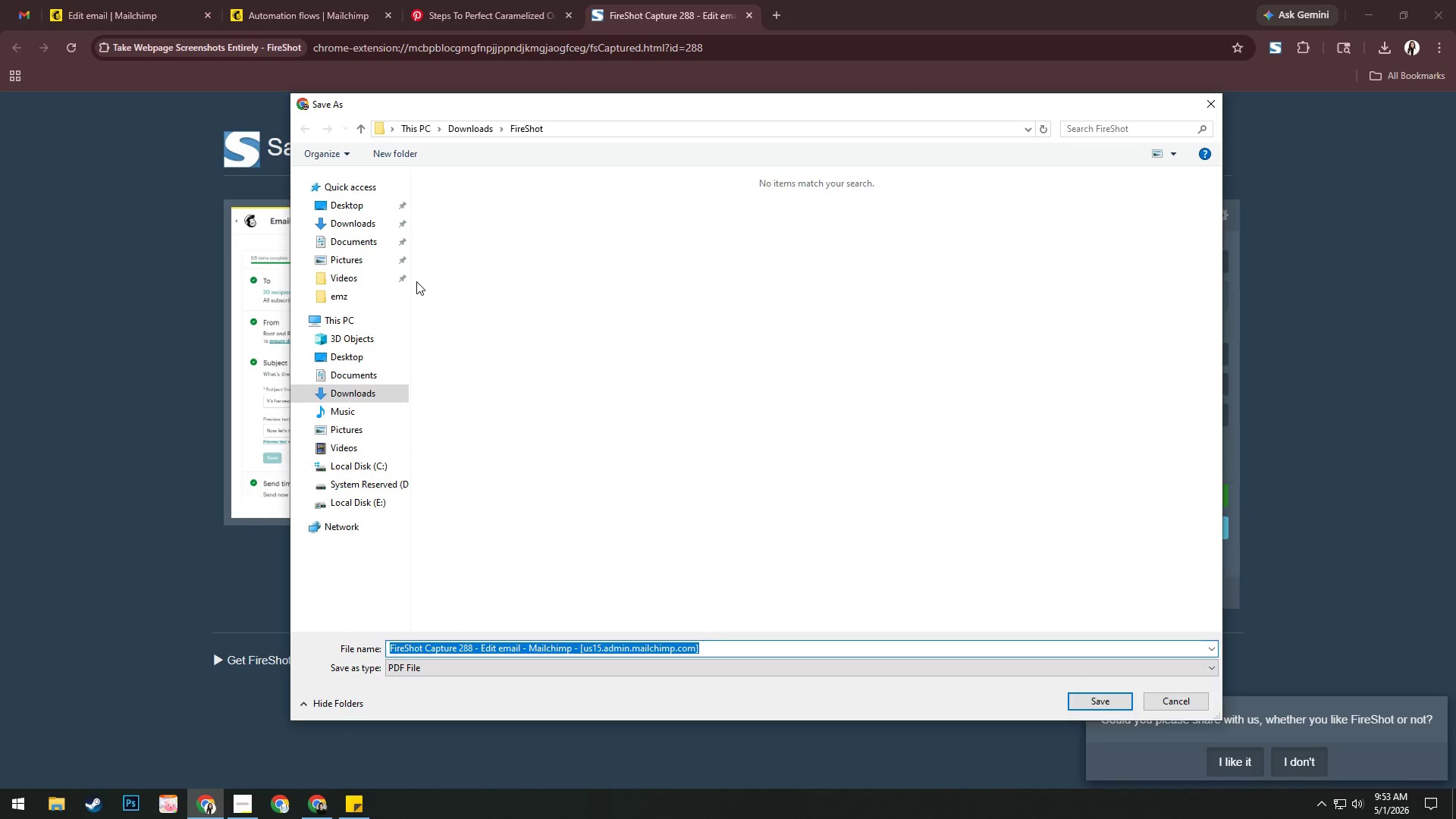 
left_click([370, 298])
 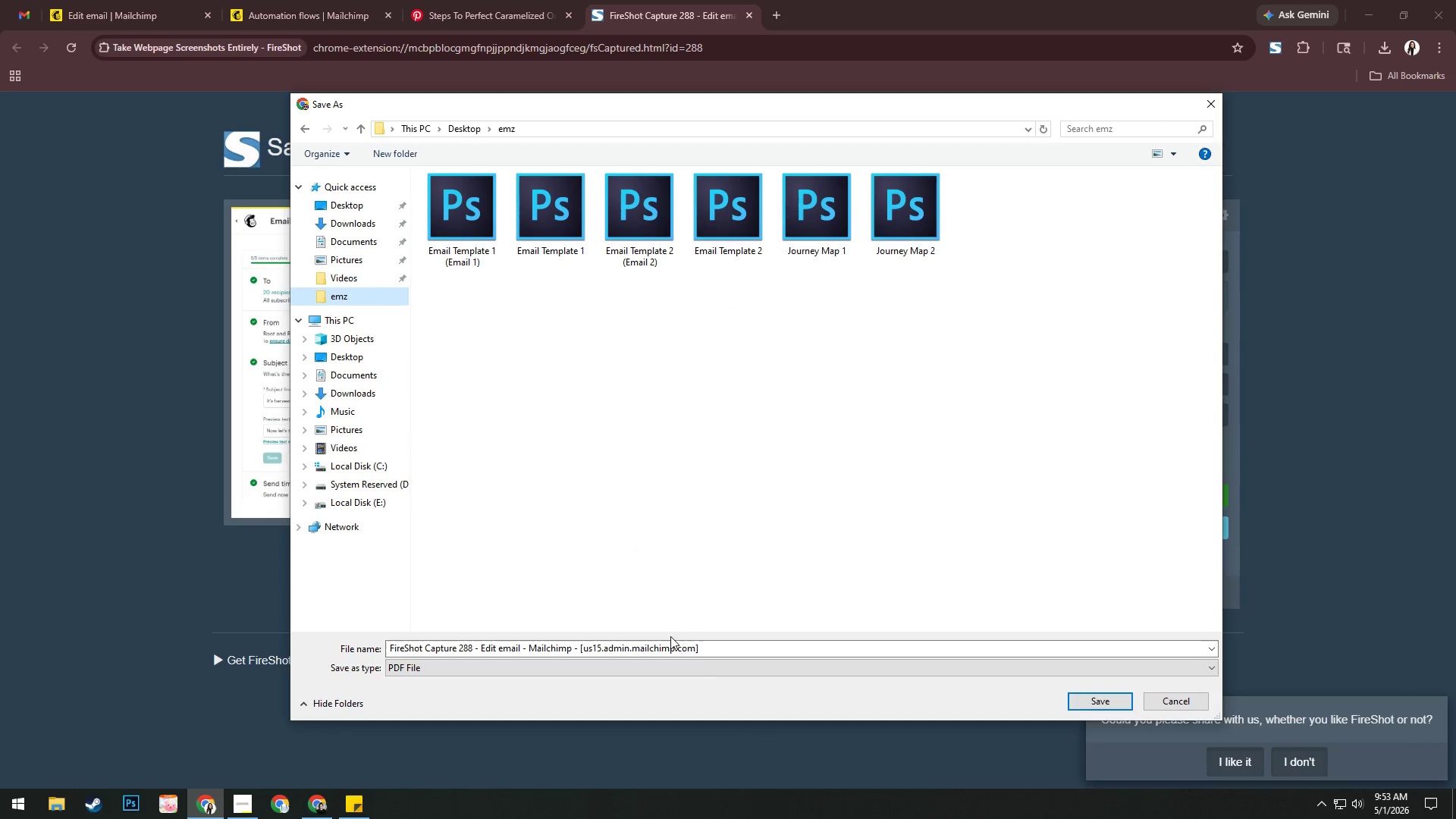 
left_click([714, 648])
 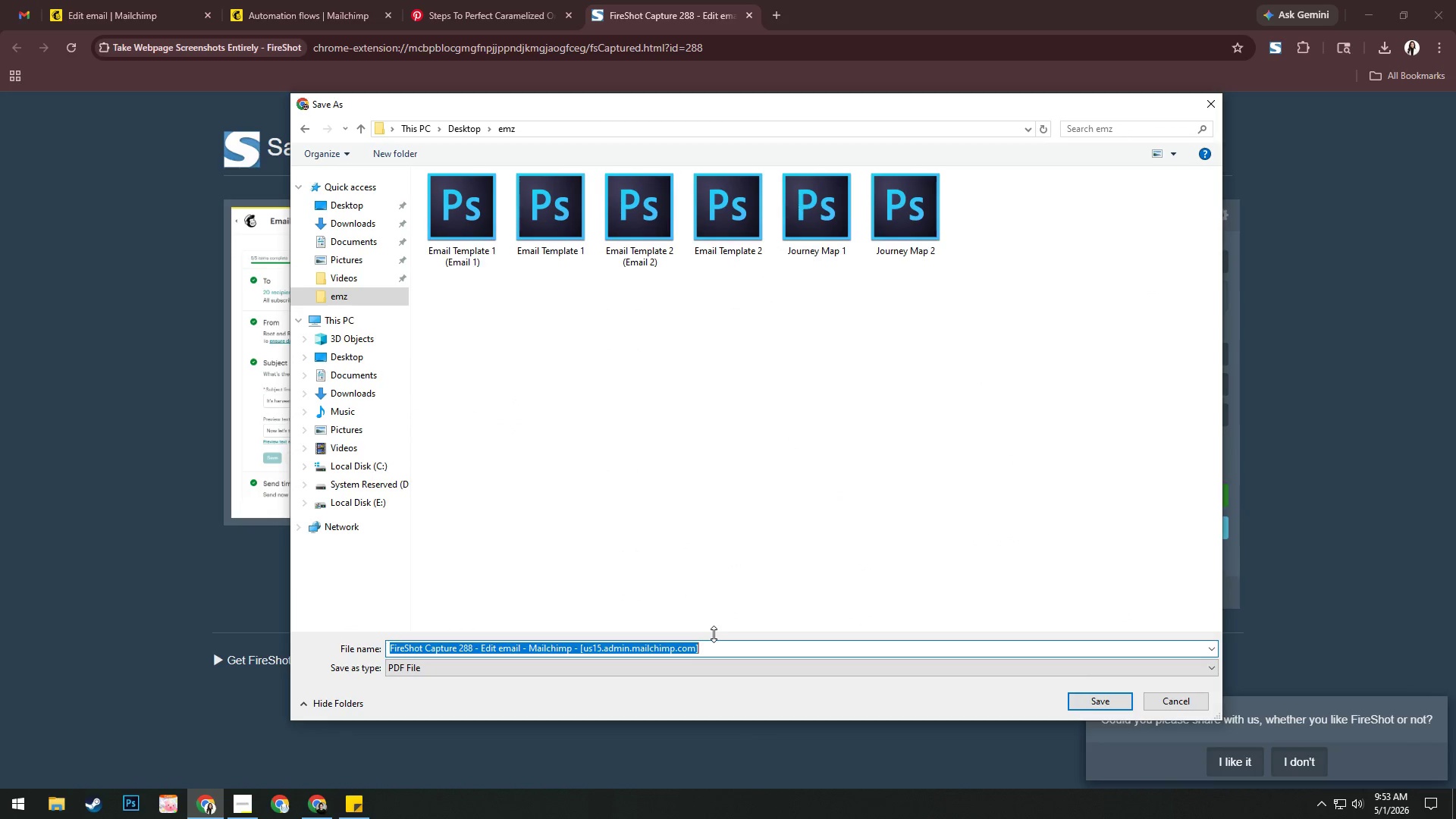 
type(Email Template 3 (Email 3))
 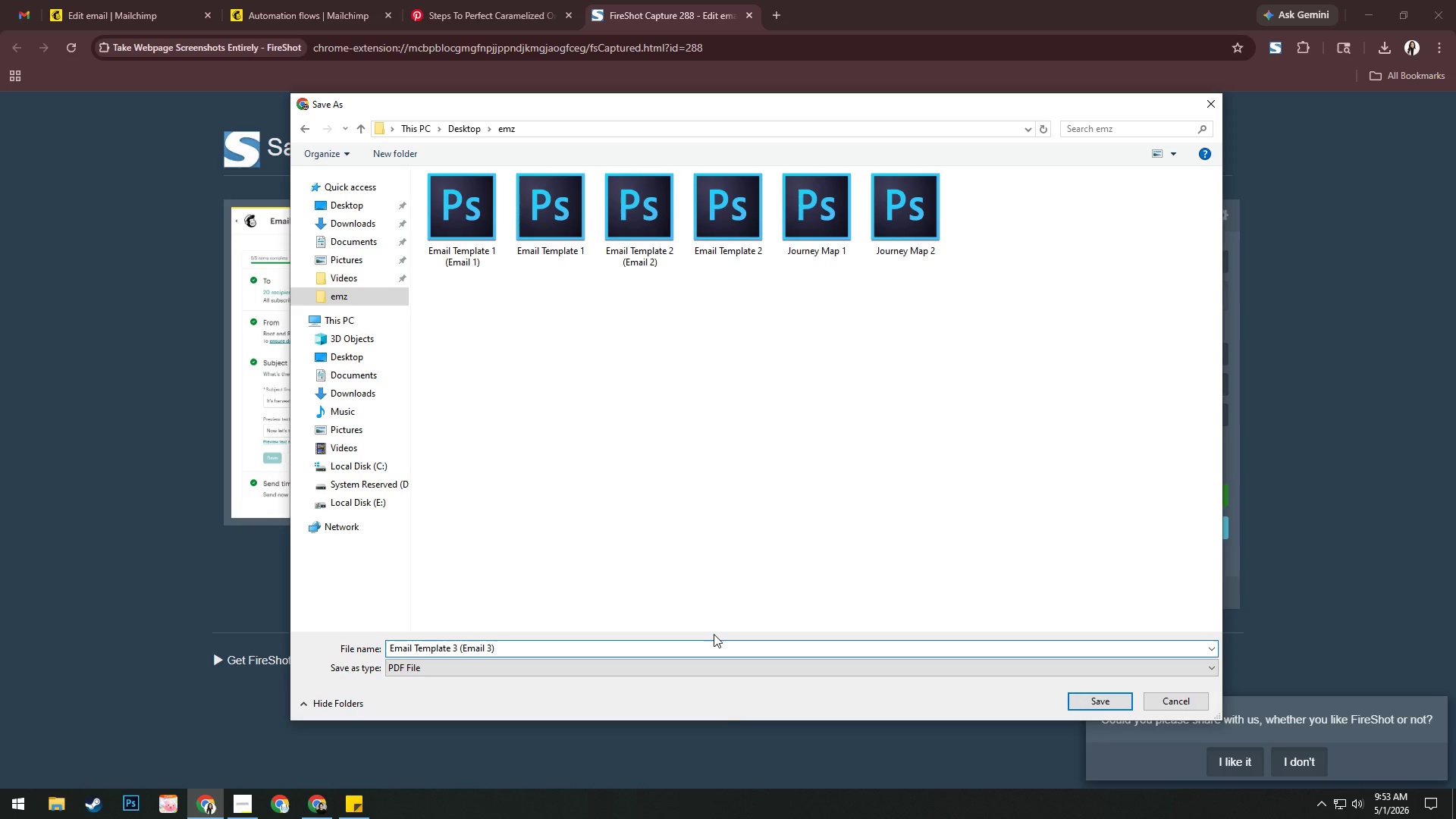 
key(Enter)
 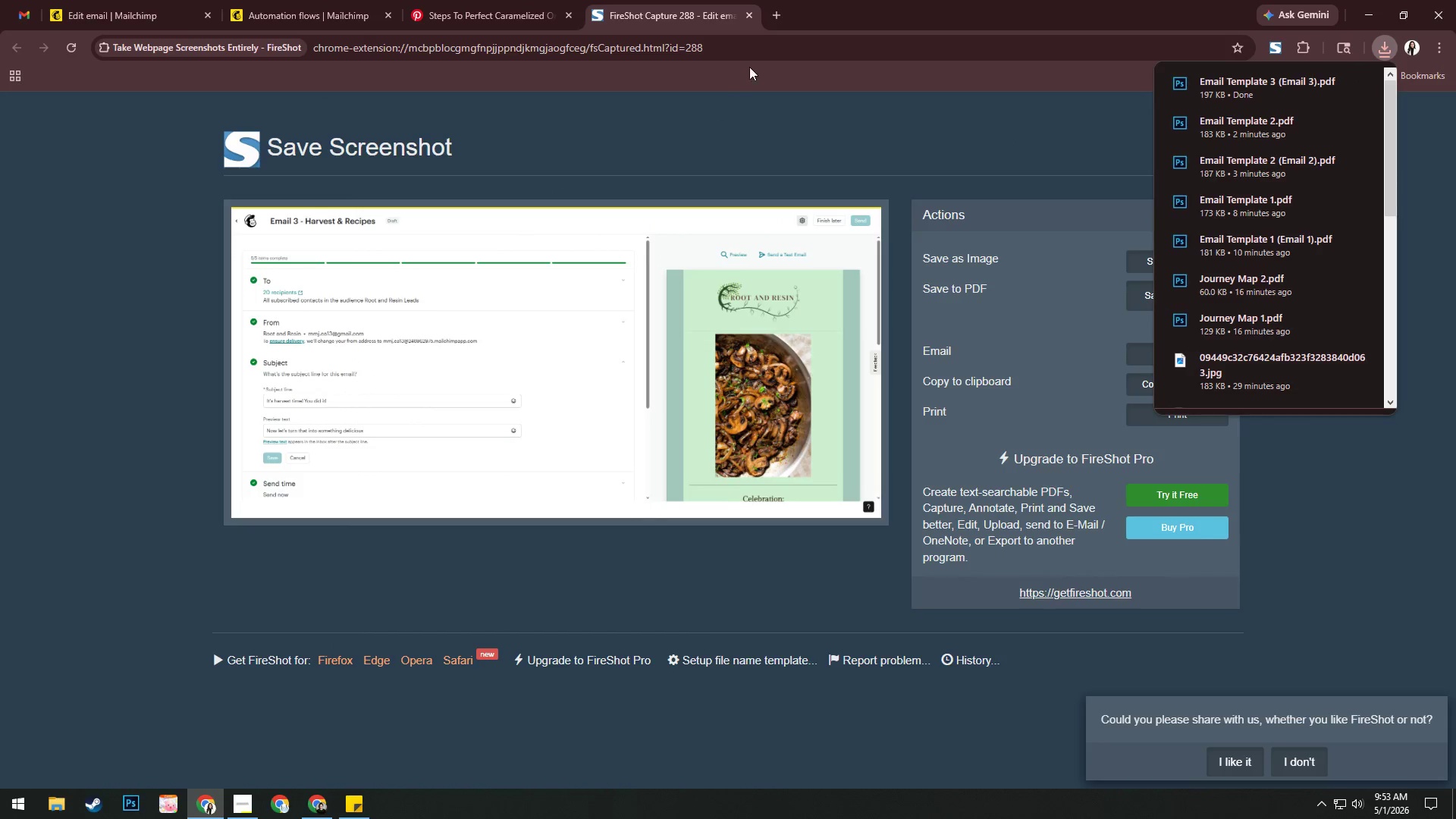 
left_click([748, 11])
 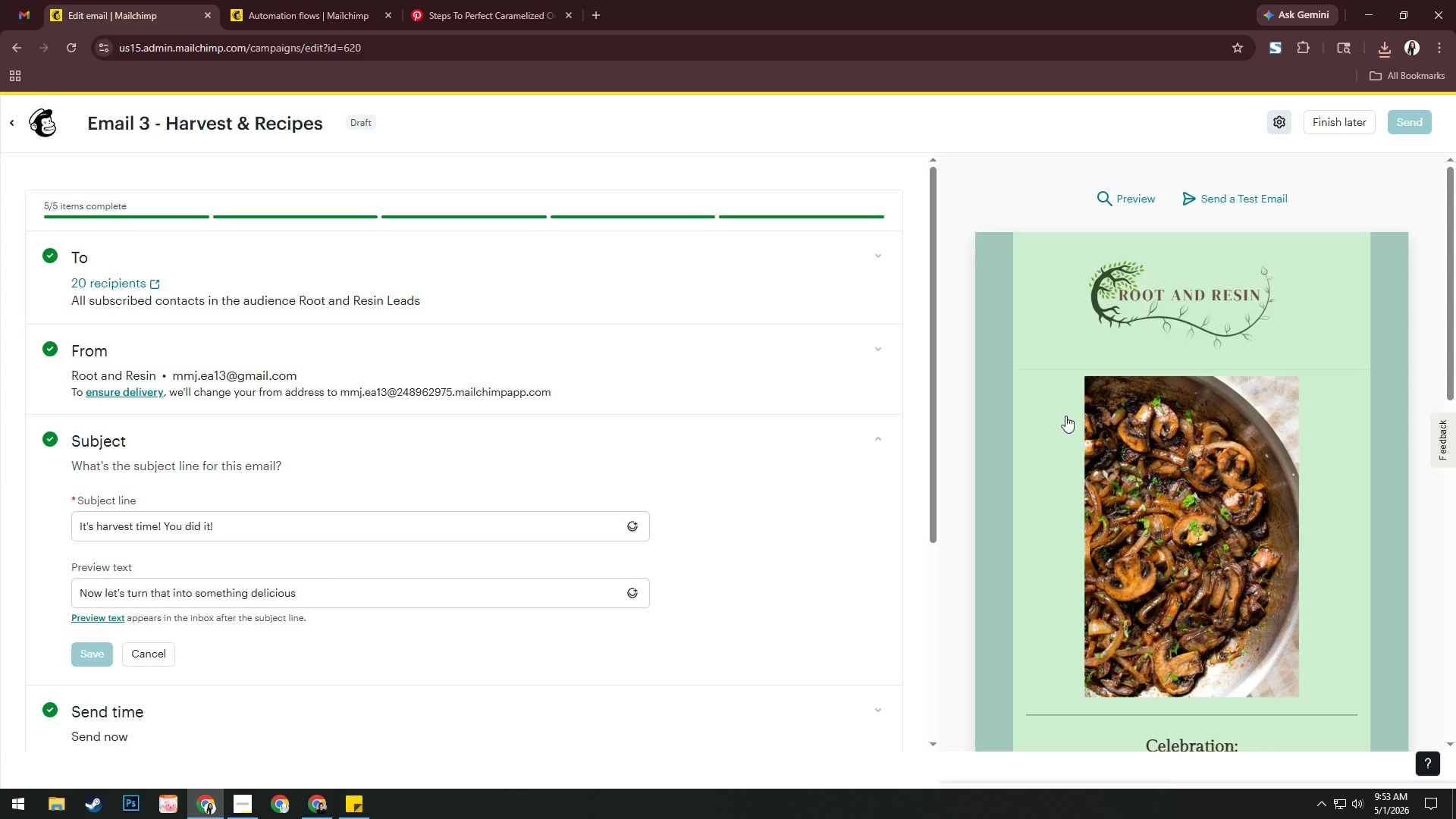 
left_click([1084, 423])
 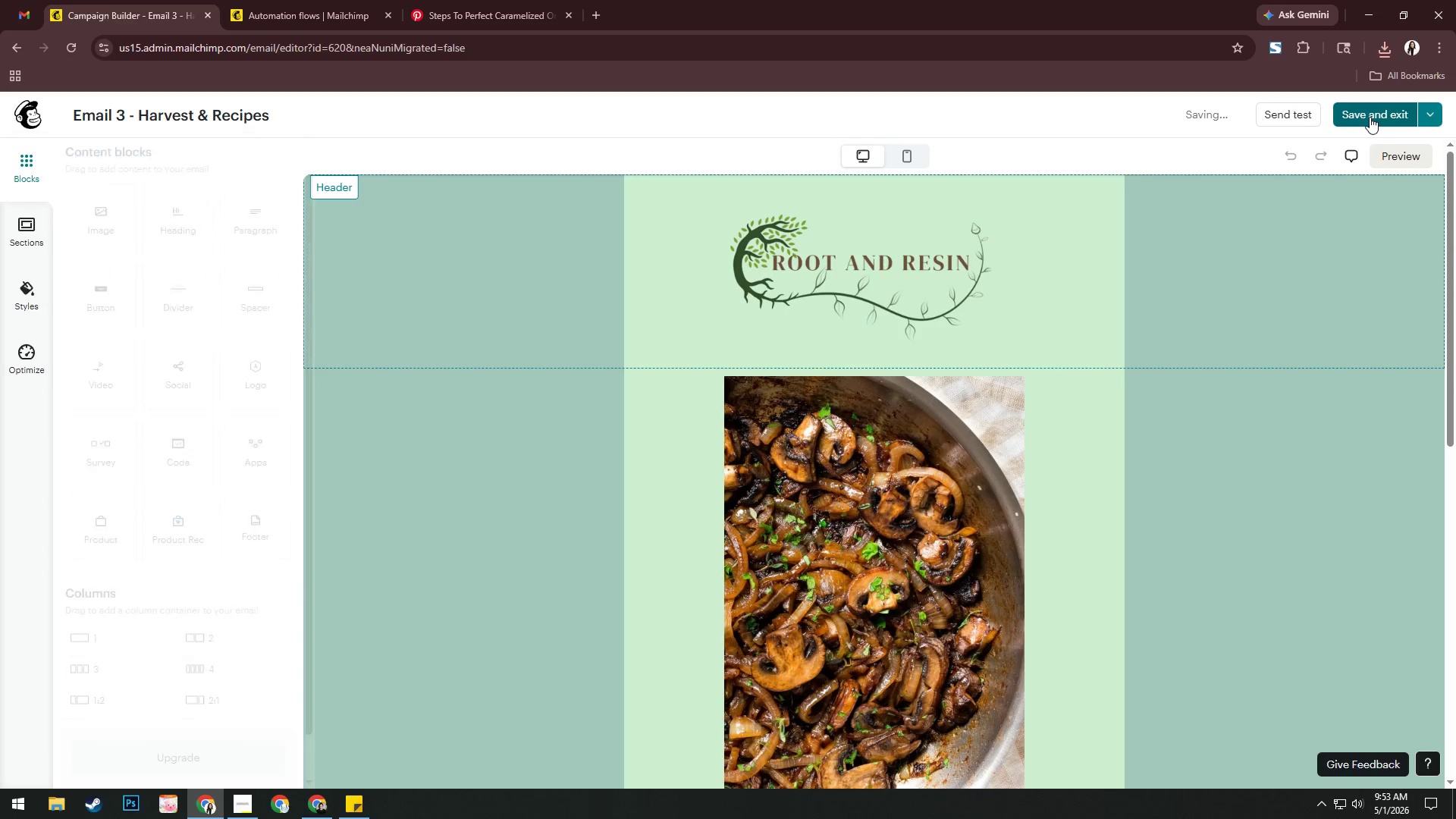 
wait(5.92)
 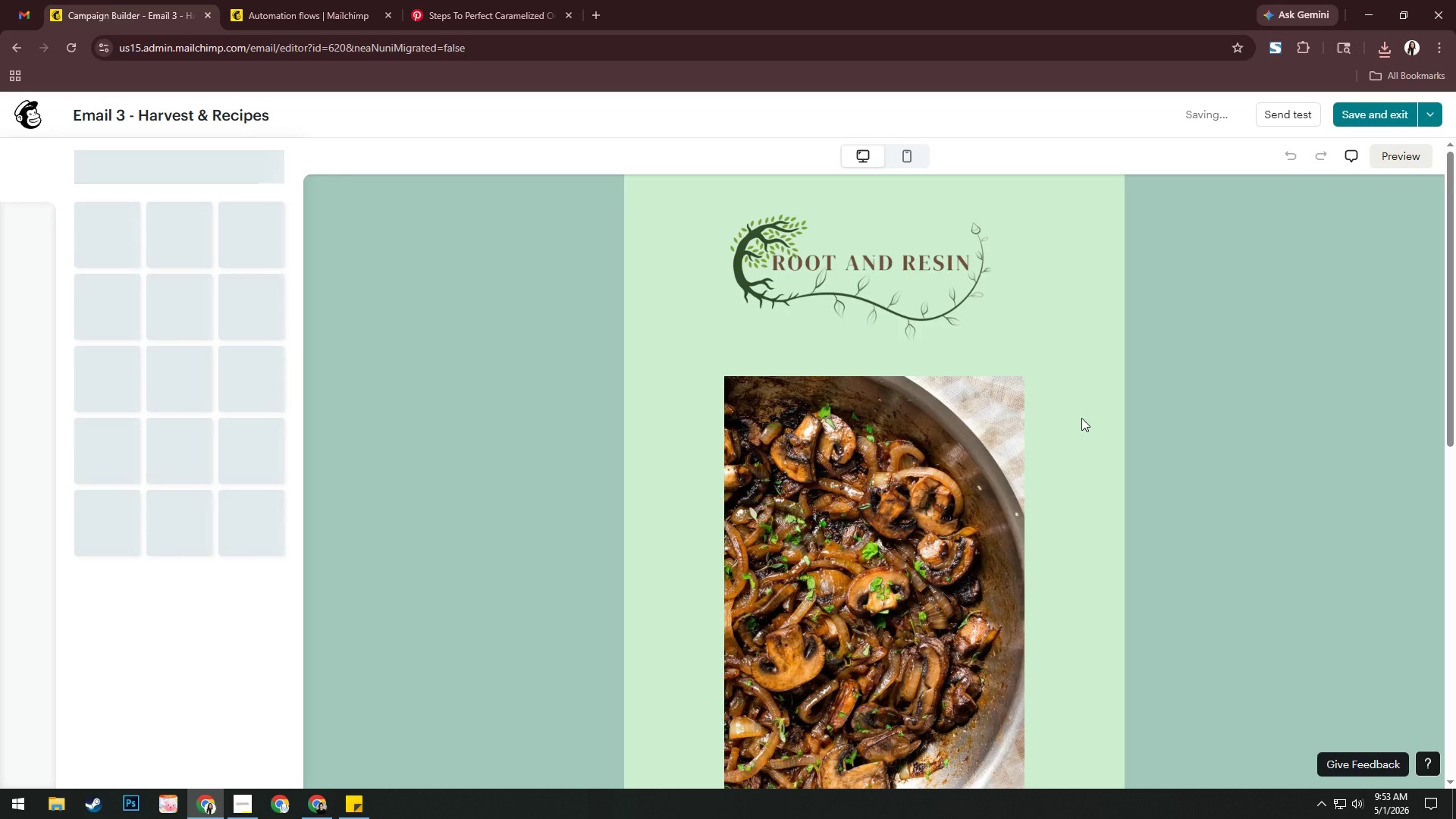 
left_click([1062, 475])
 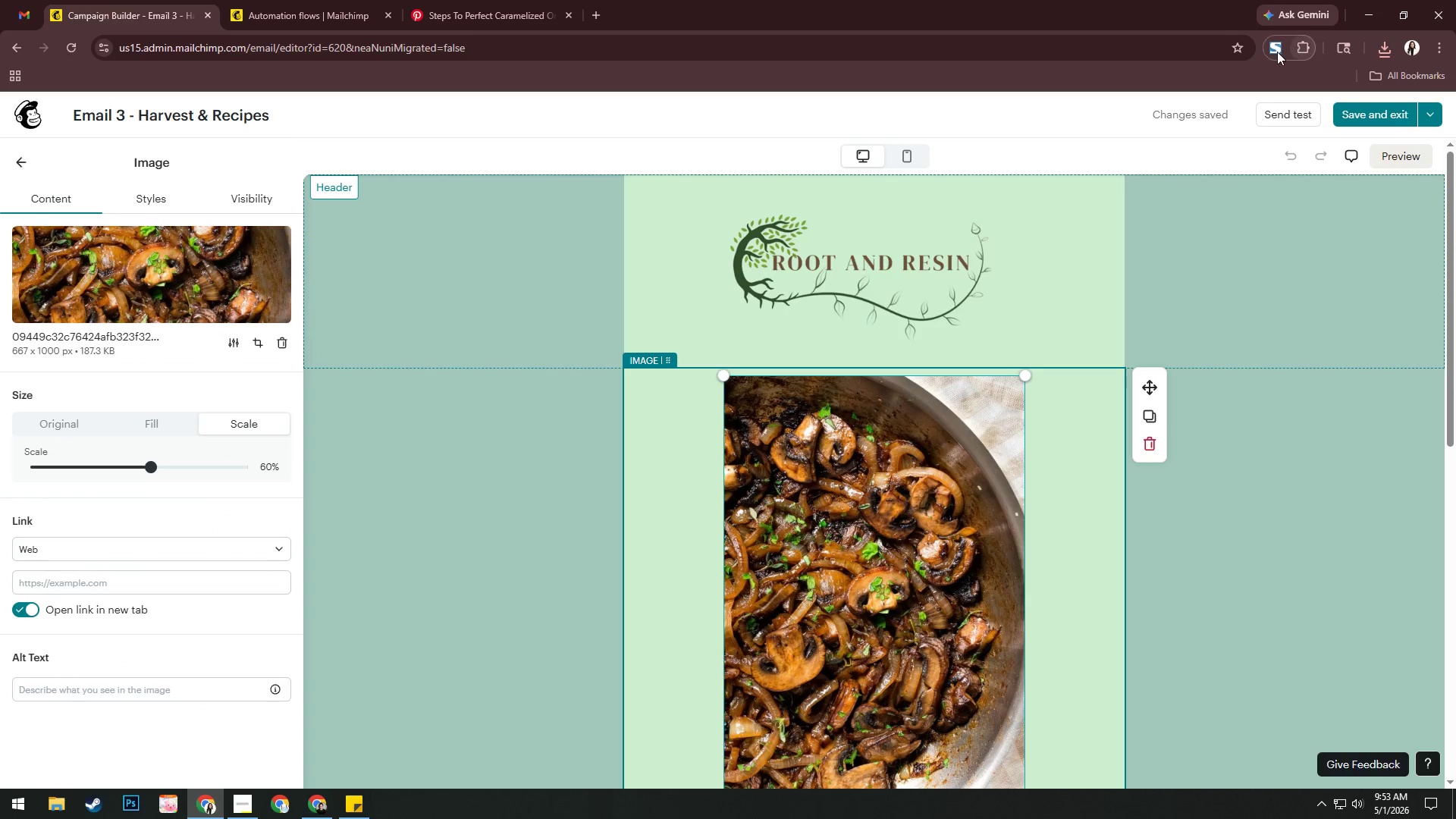 
left_click([1271, 49])
 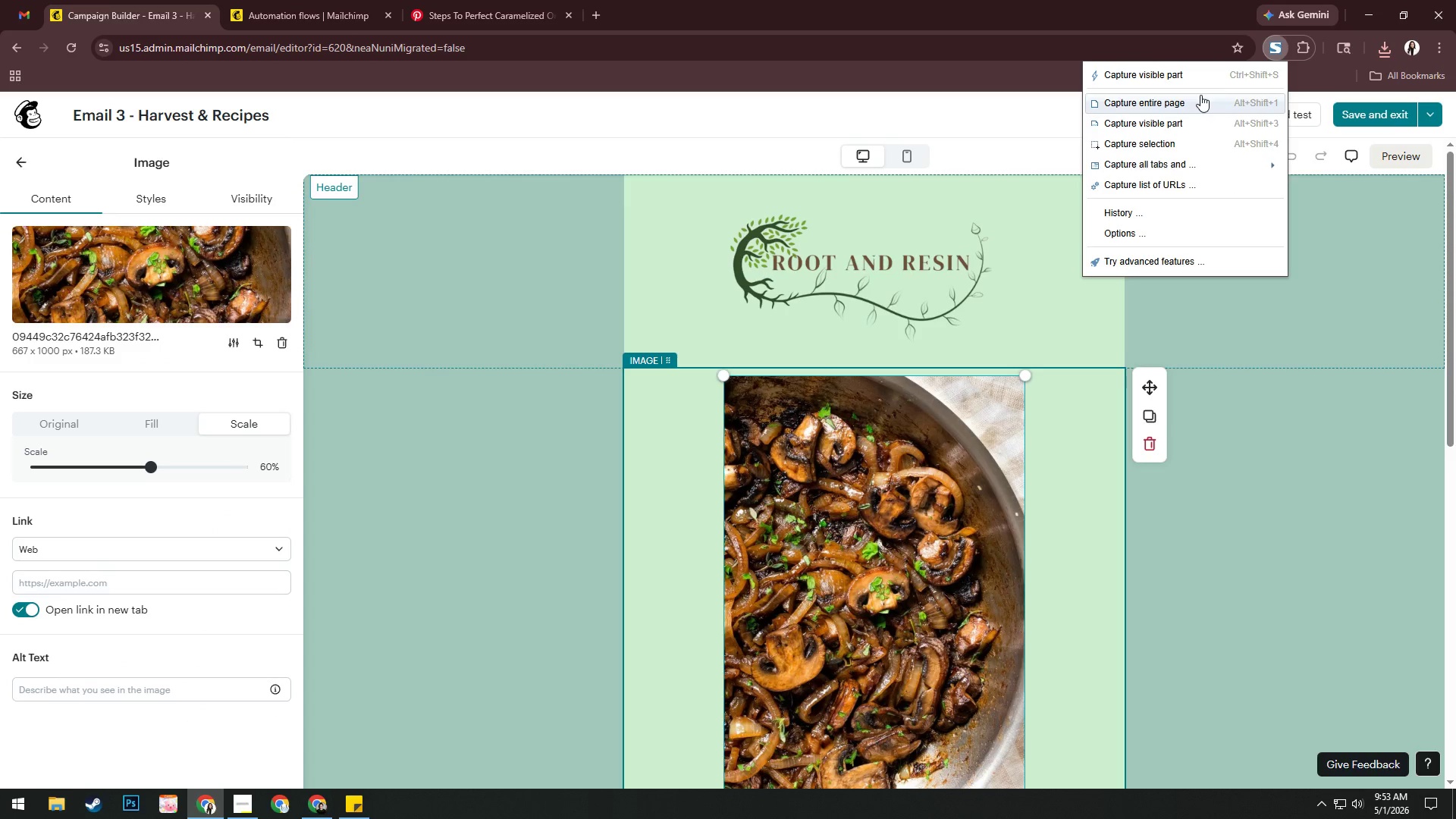 
left_click([1200, 95])
 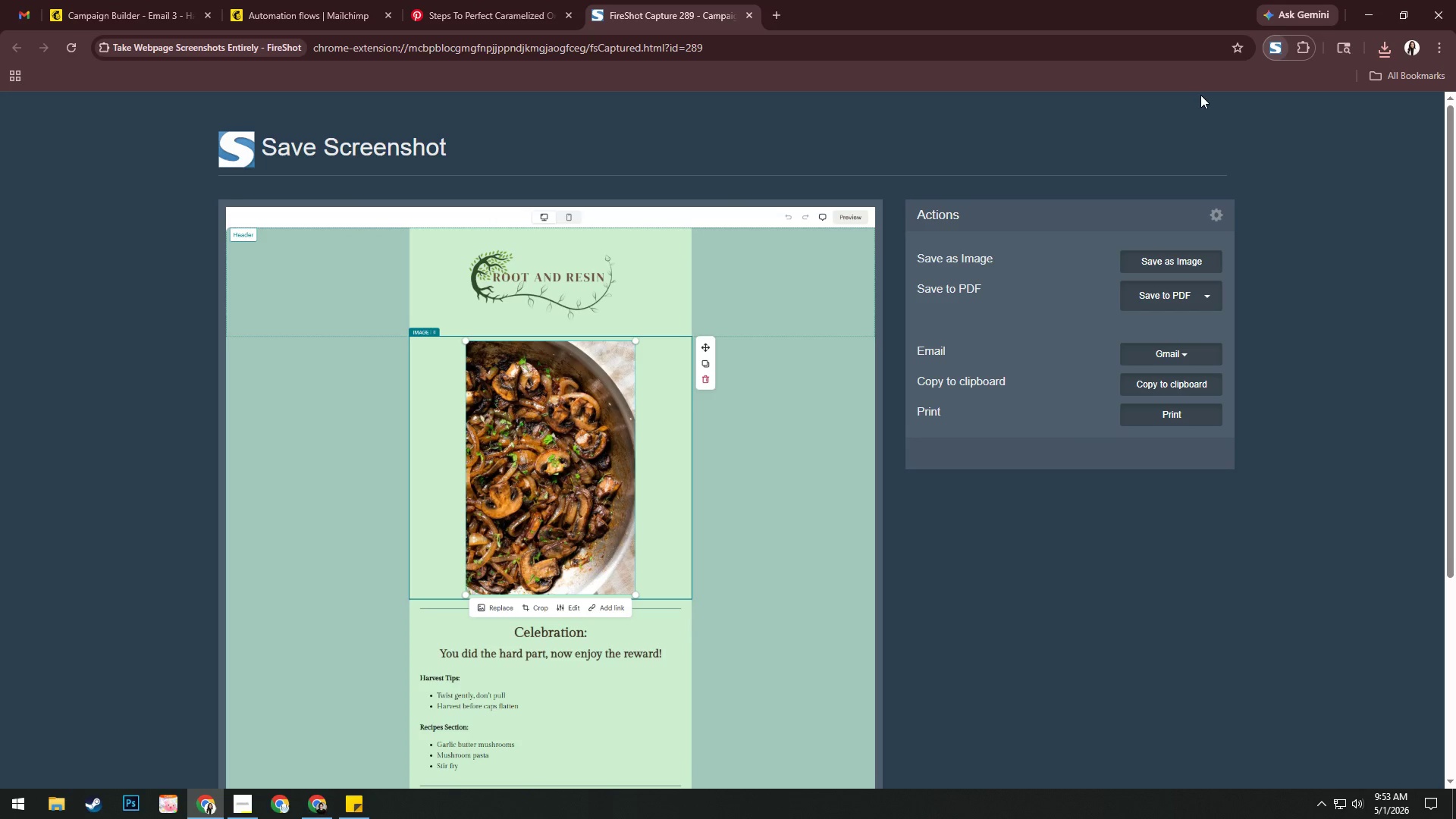 
left_click([1181, 301])
 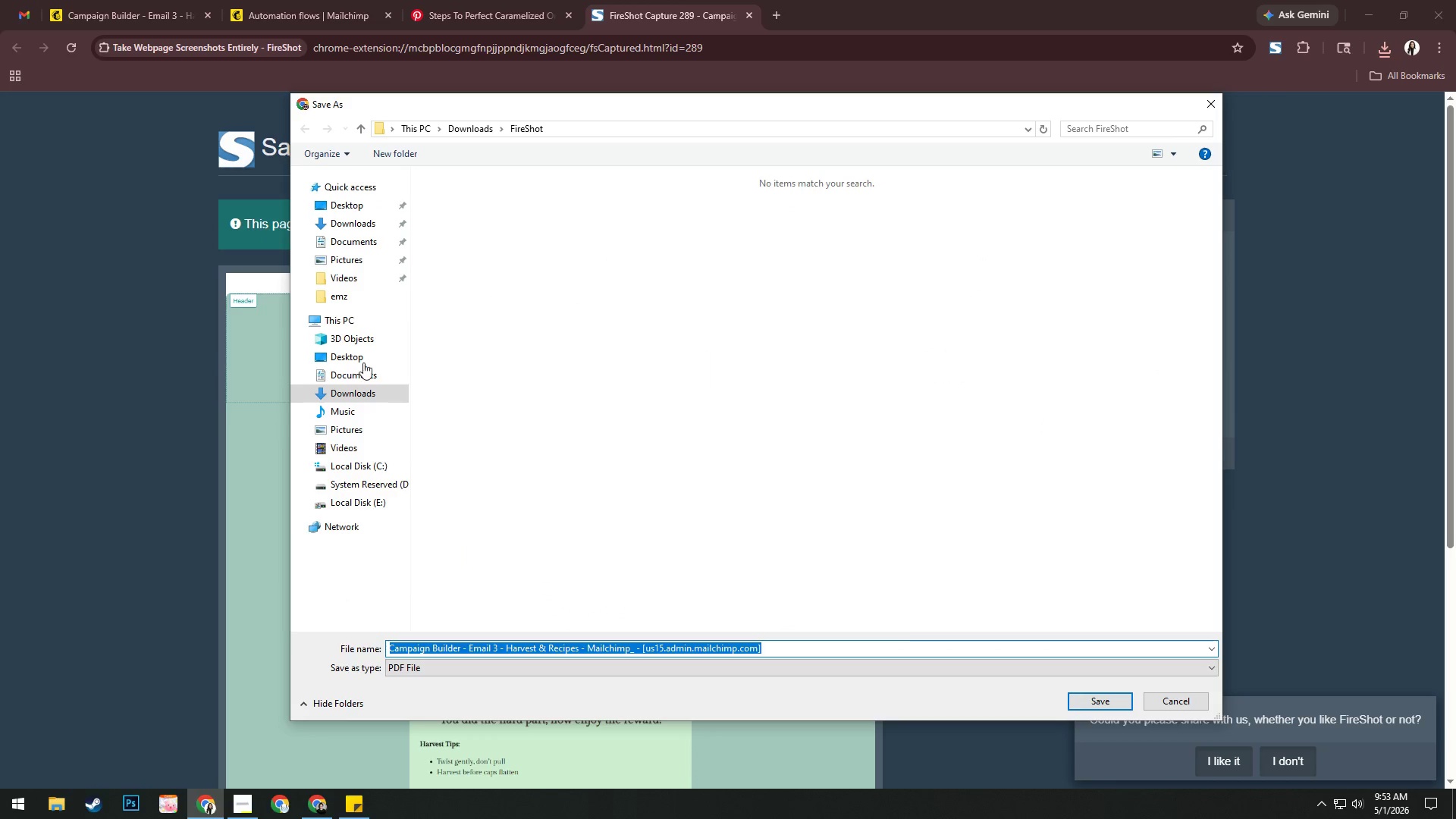 
left_click([345, 303])
 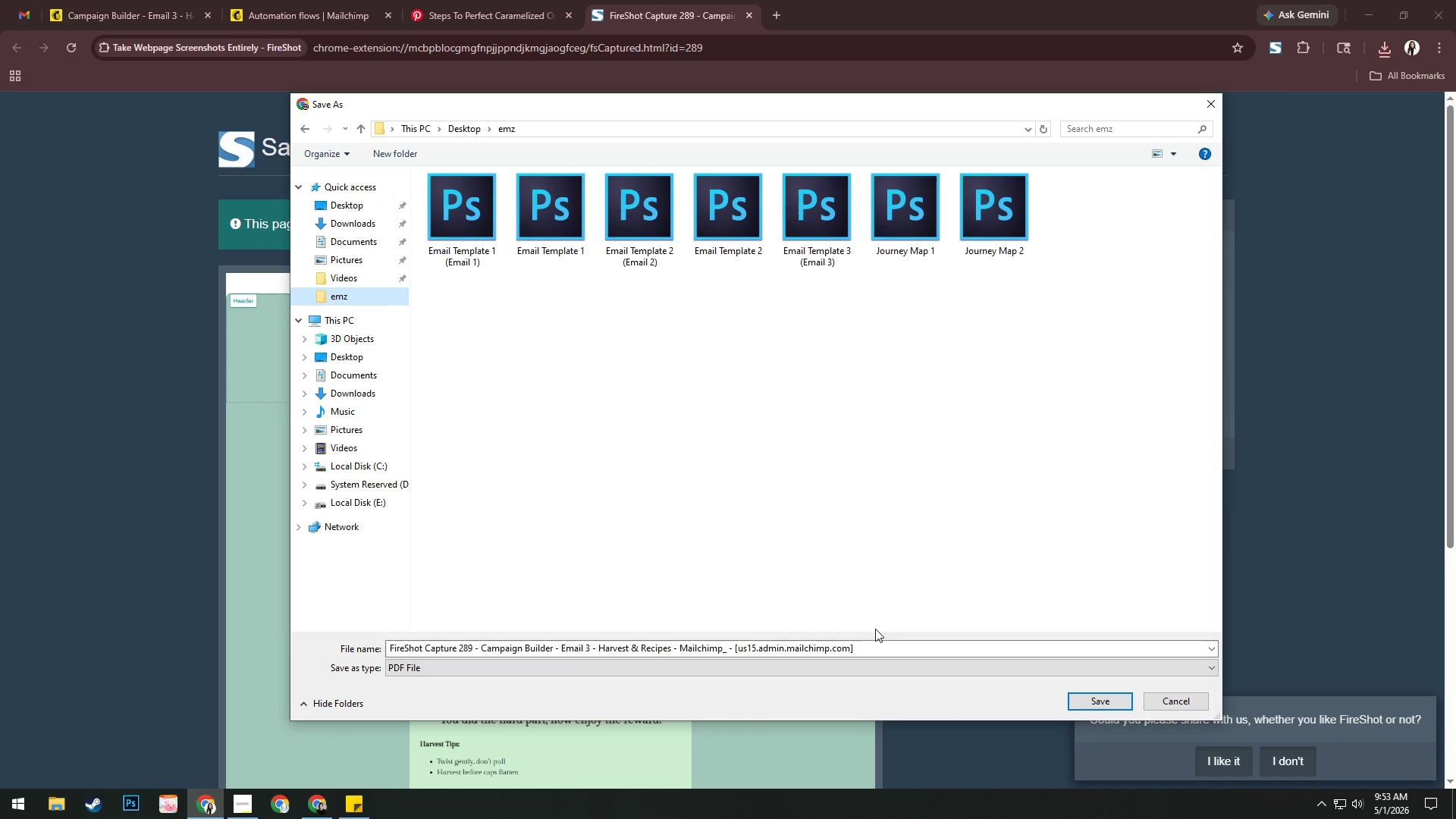 
left_click([875, 651])
 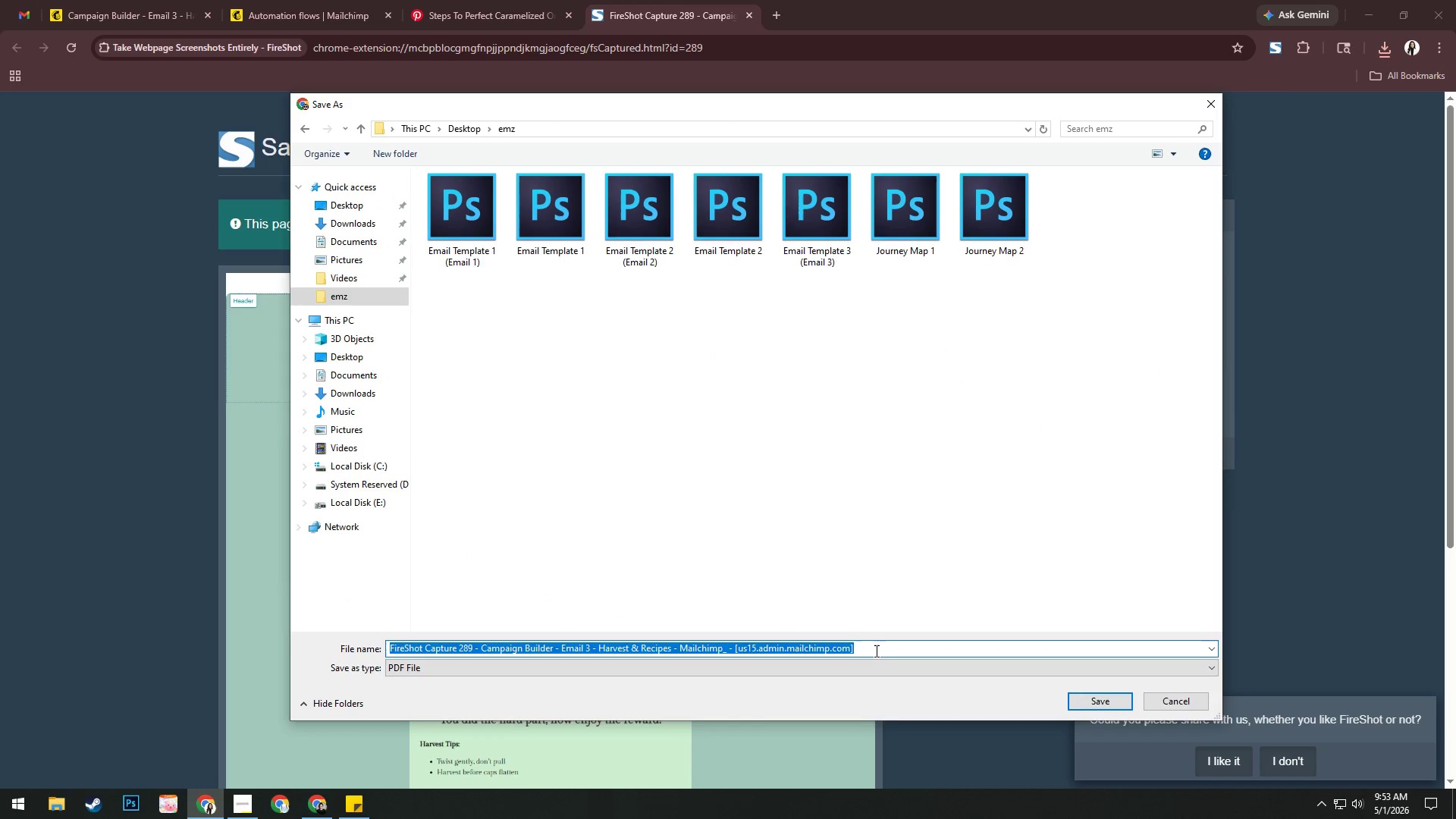 
type(Email Template 3)
 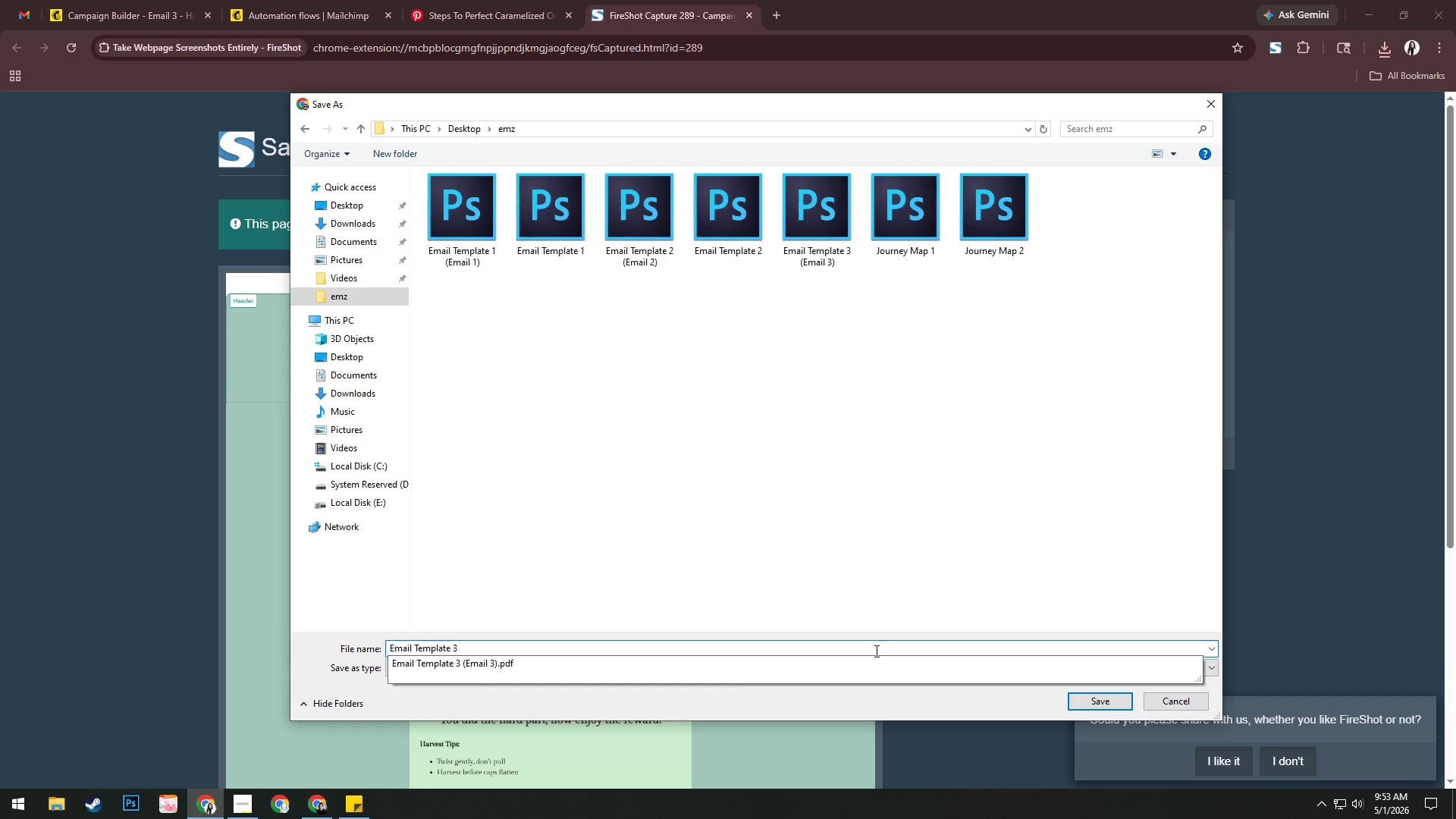 
key(Enter)
 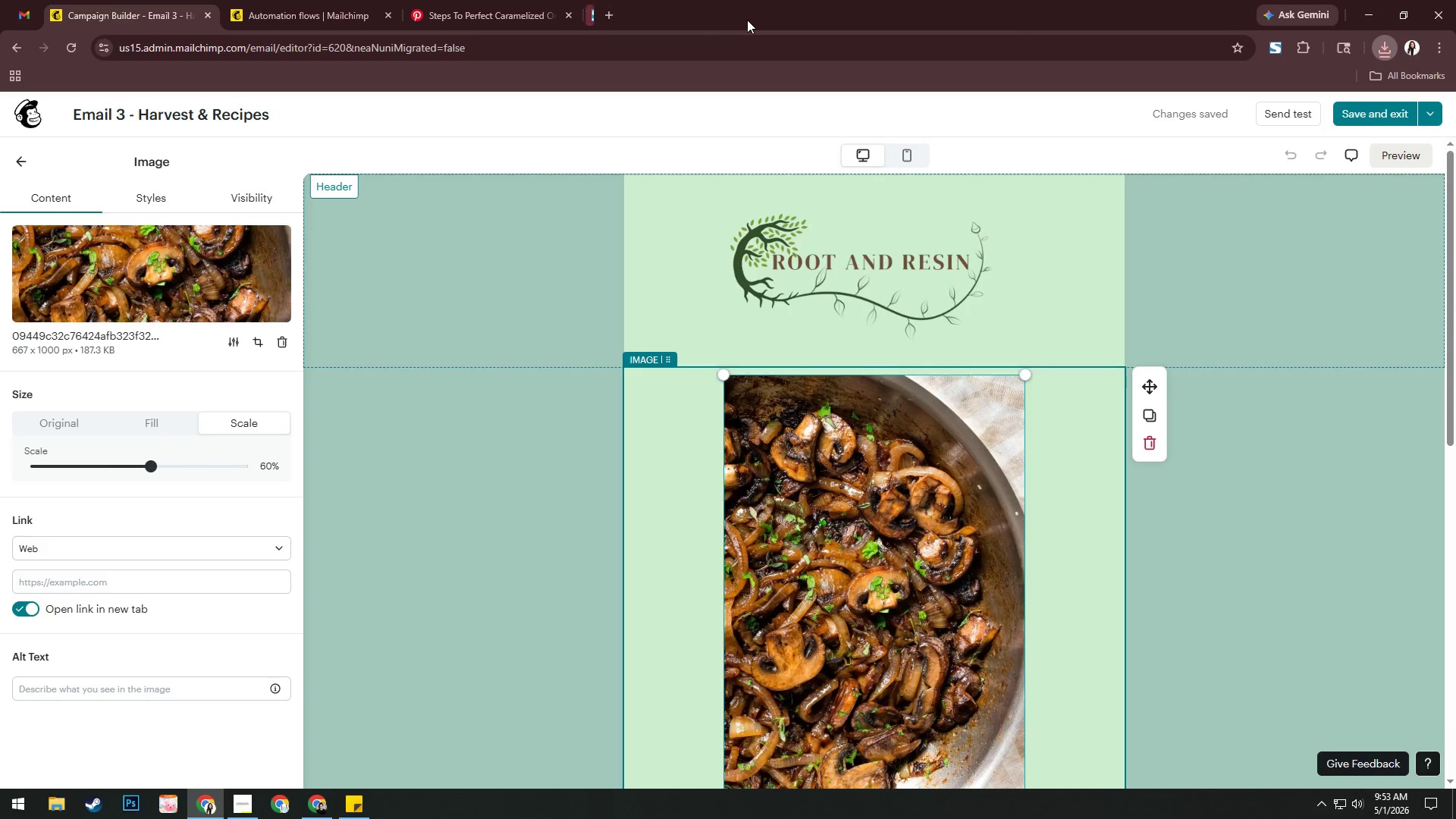 
wait(5.33)
 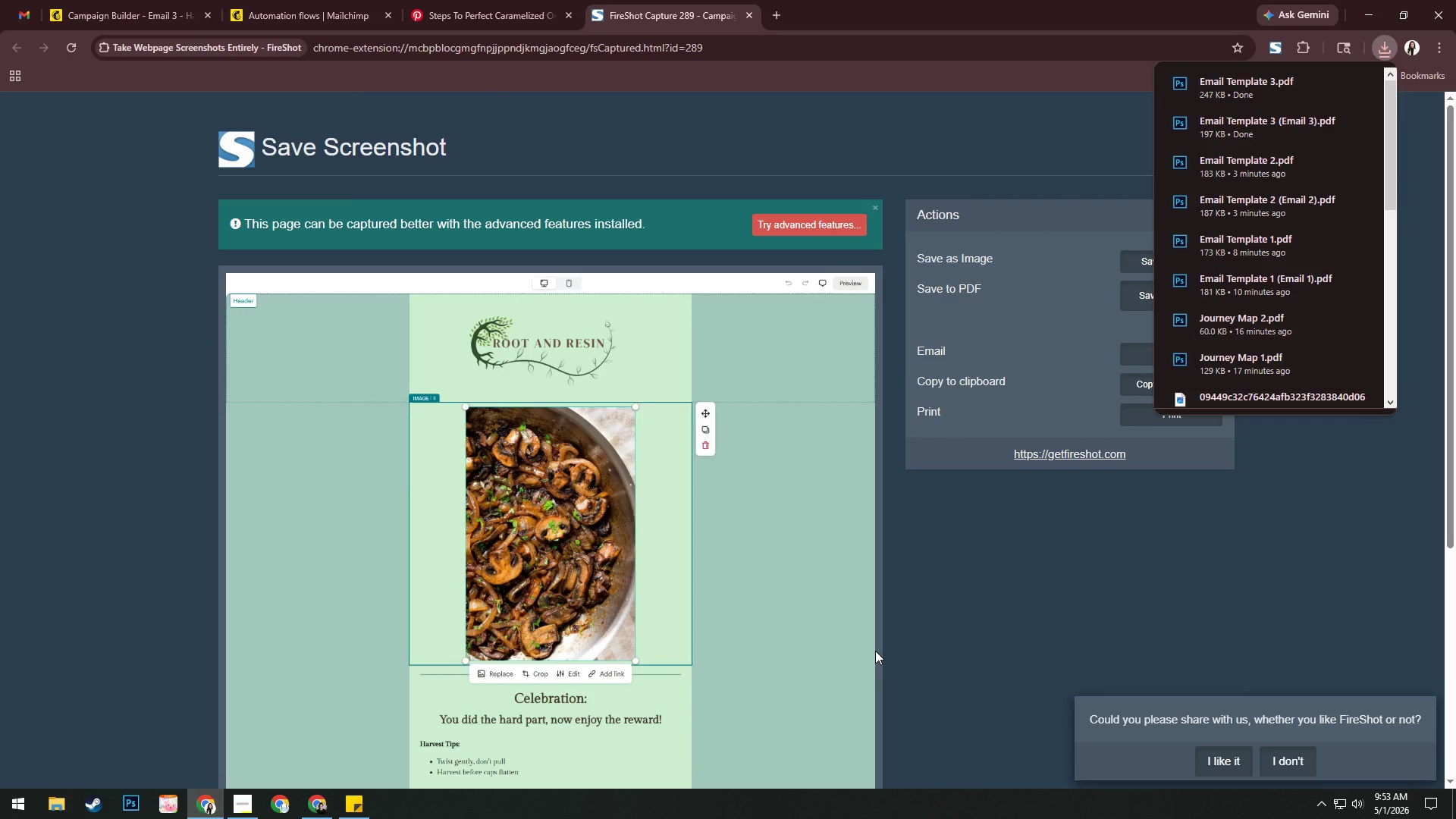 
key(Alt+AltLeft)
 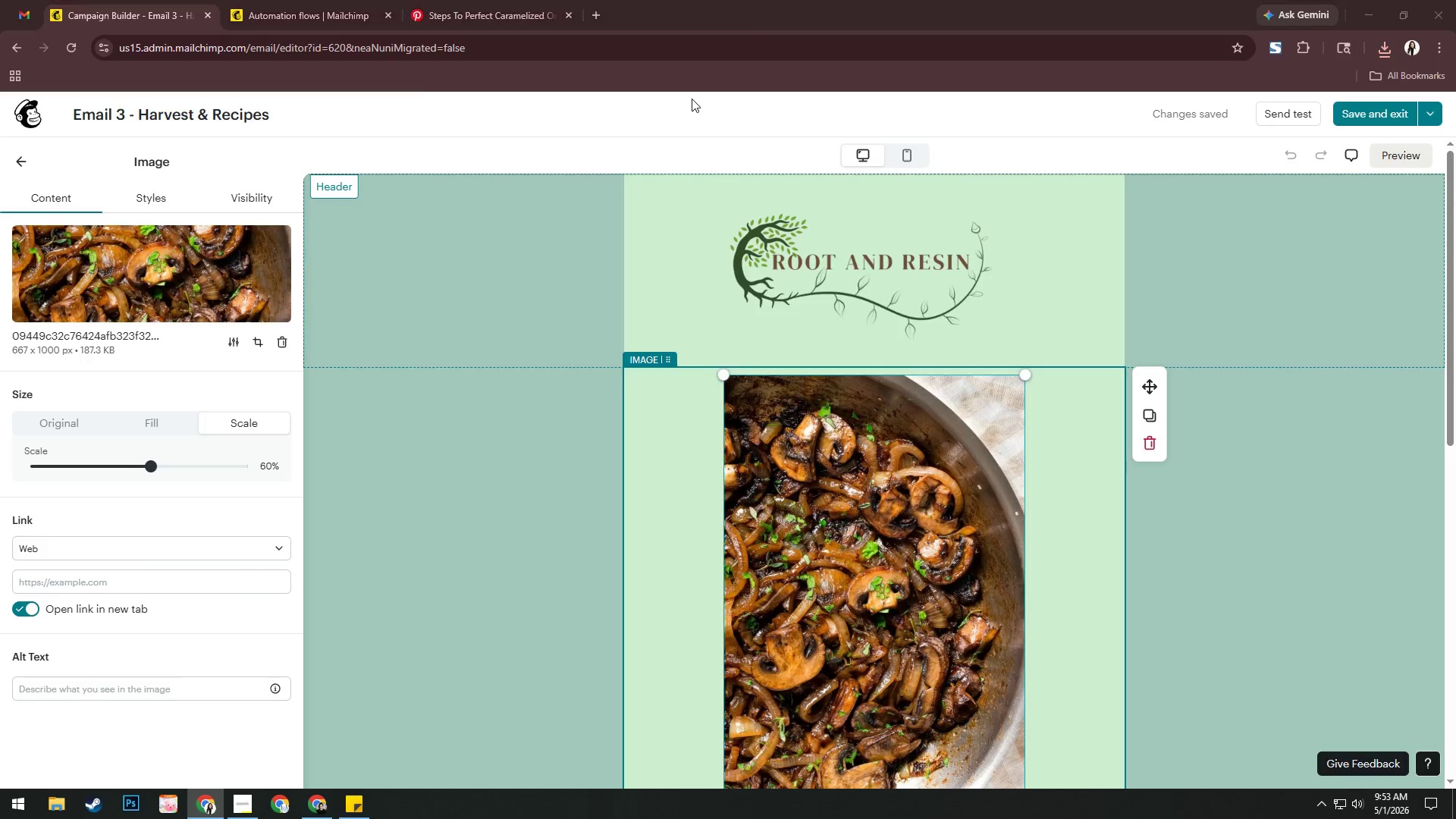 
key(Alt+Tab)